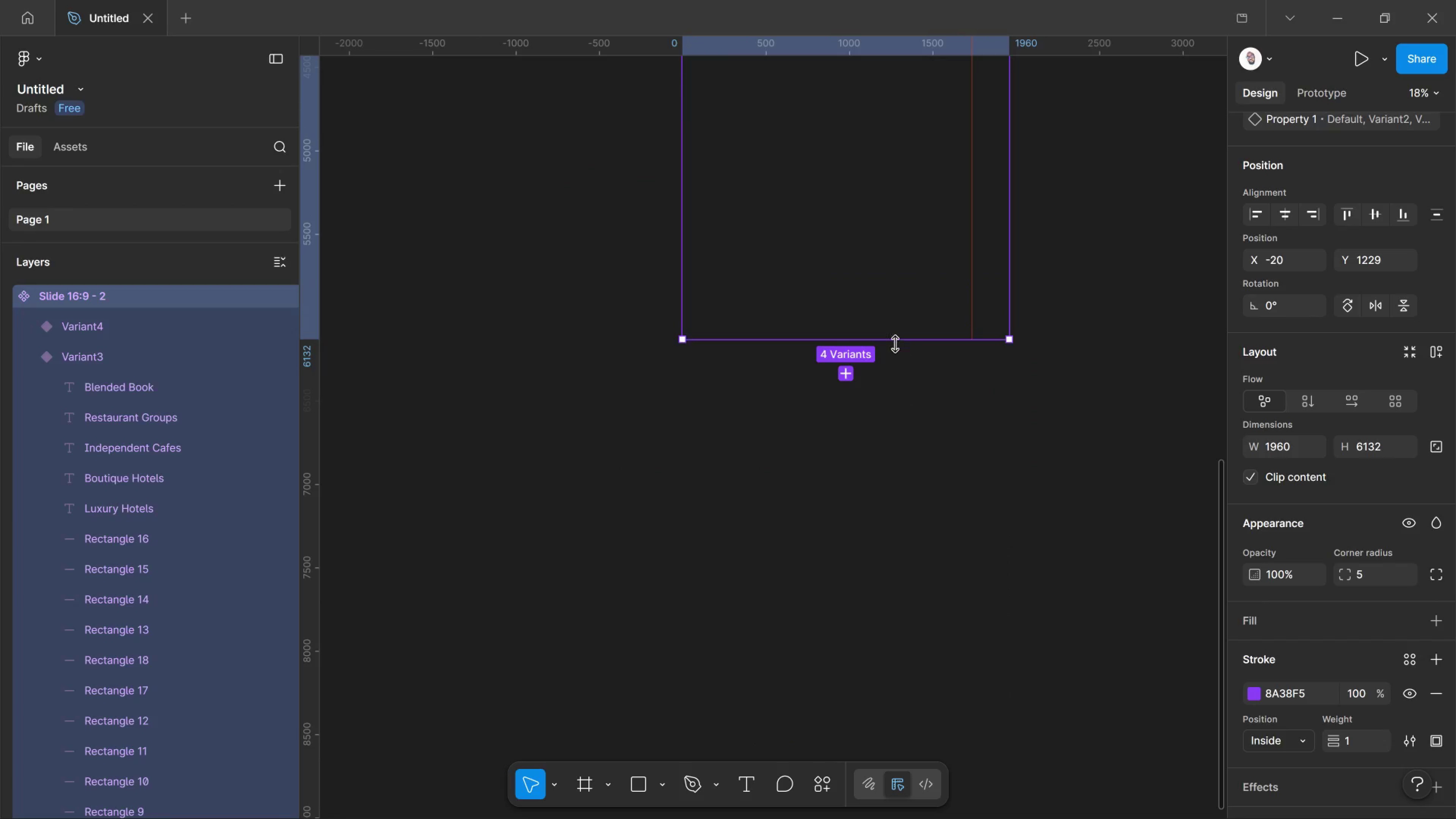 
left_click_drag(start_coordinate=[893, 342], to_coordinate=[917, 706])
 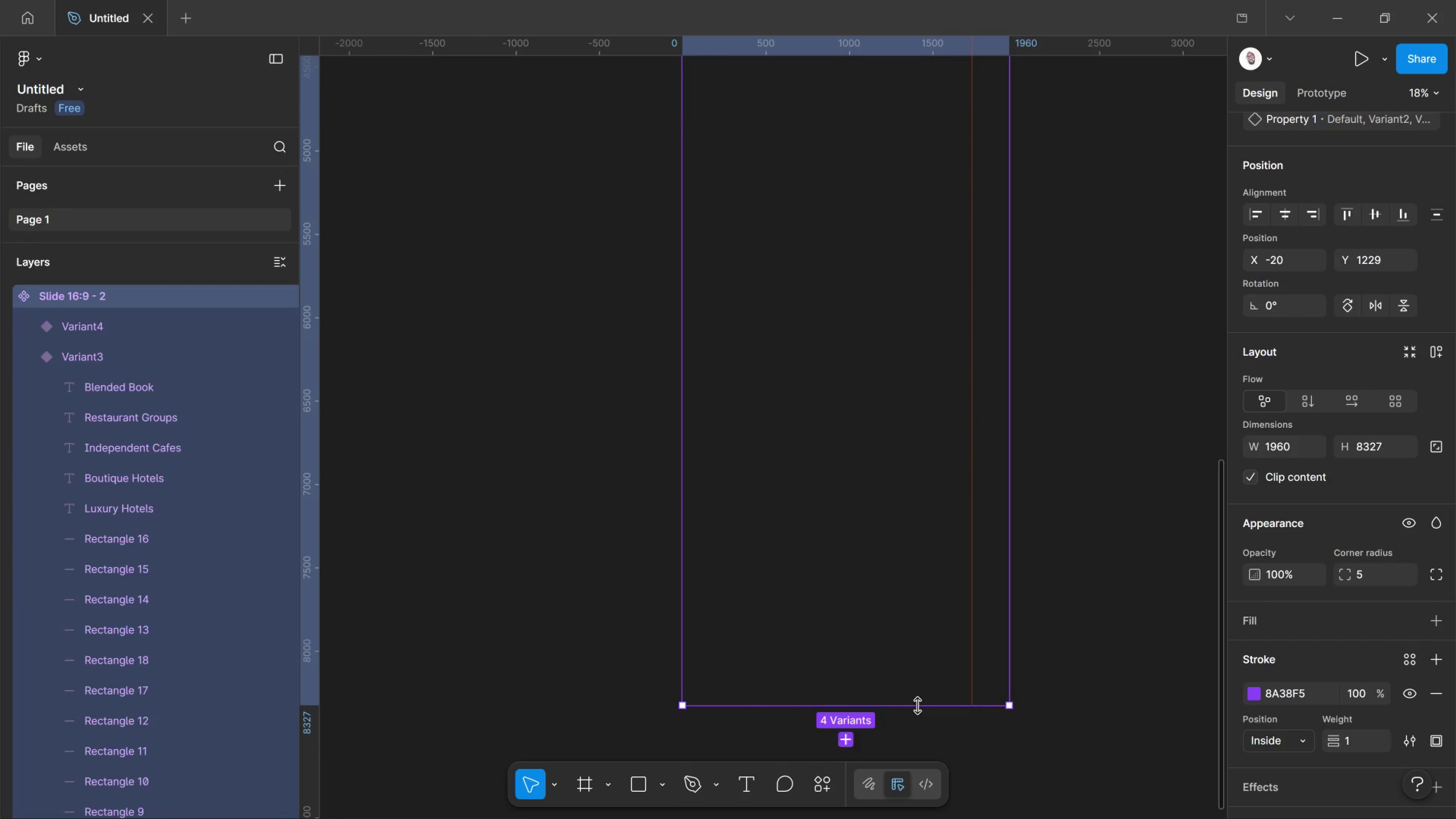 
left_click([917, 706])
 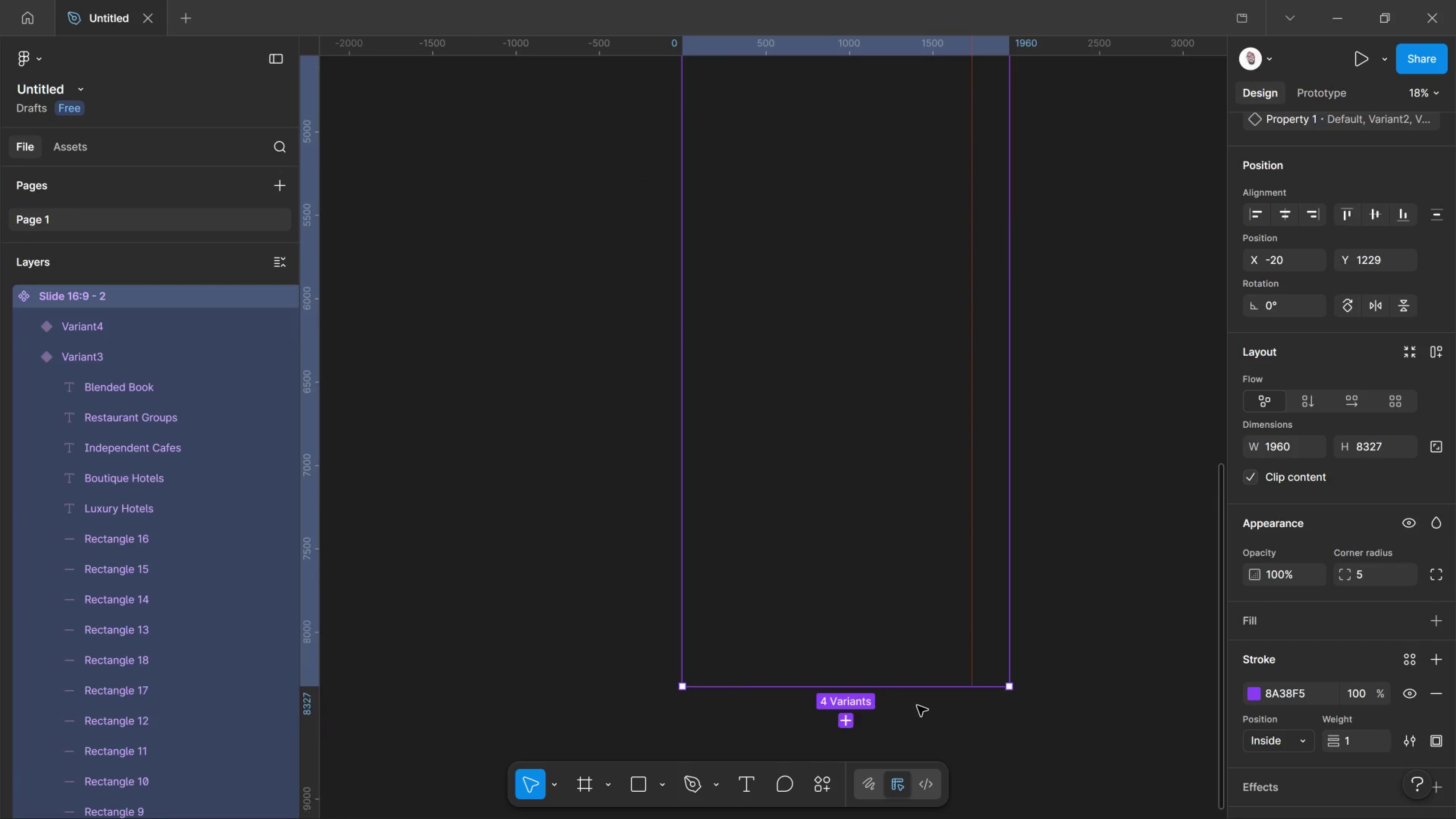 
scroll: coordinate [897, 413], scroll_direction: down, amount: 8.0
 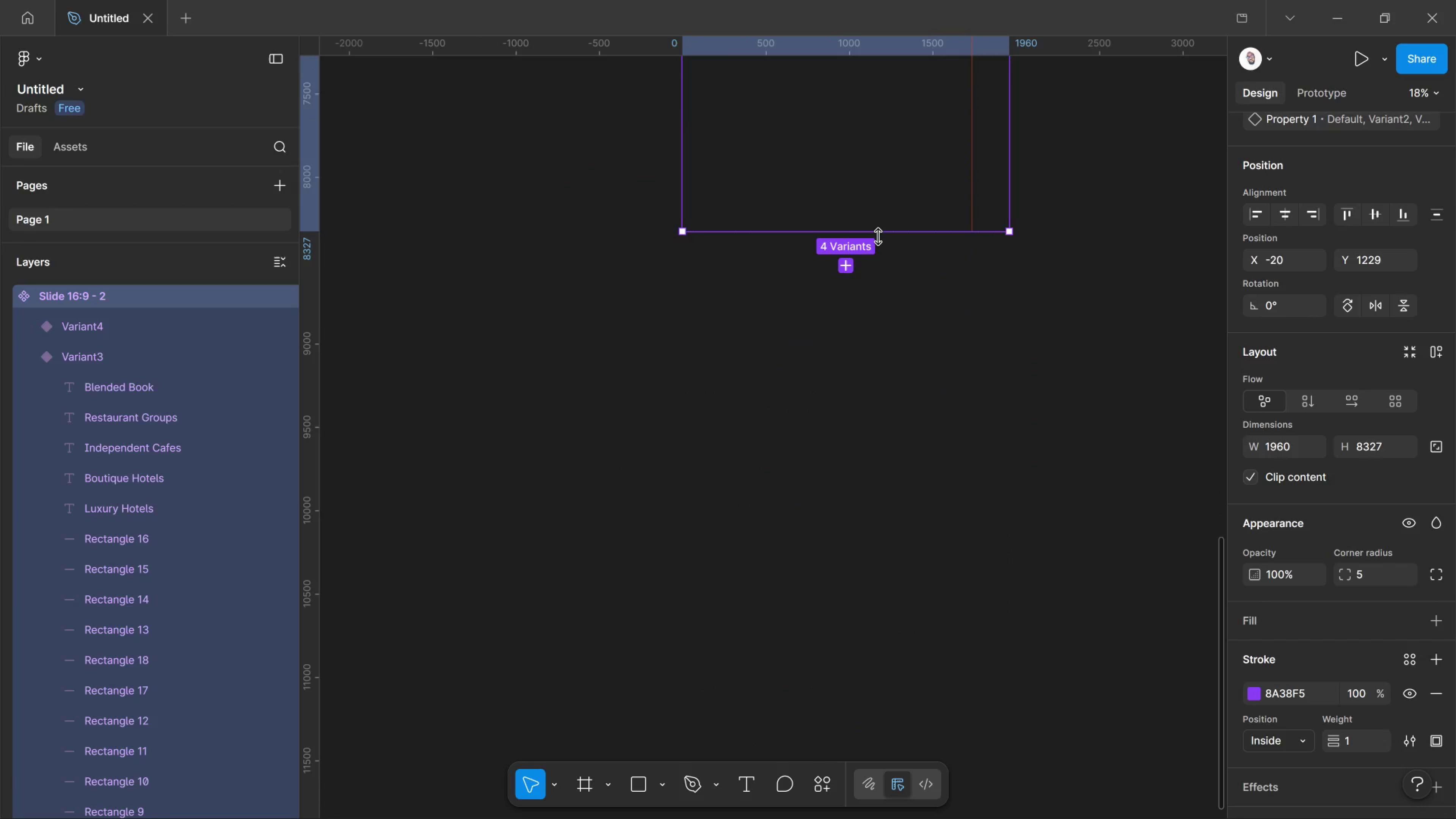 
left_click_drag(start_coordinate=[878, 237], to_coordinate=[917, 736])
 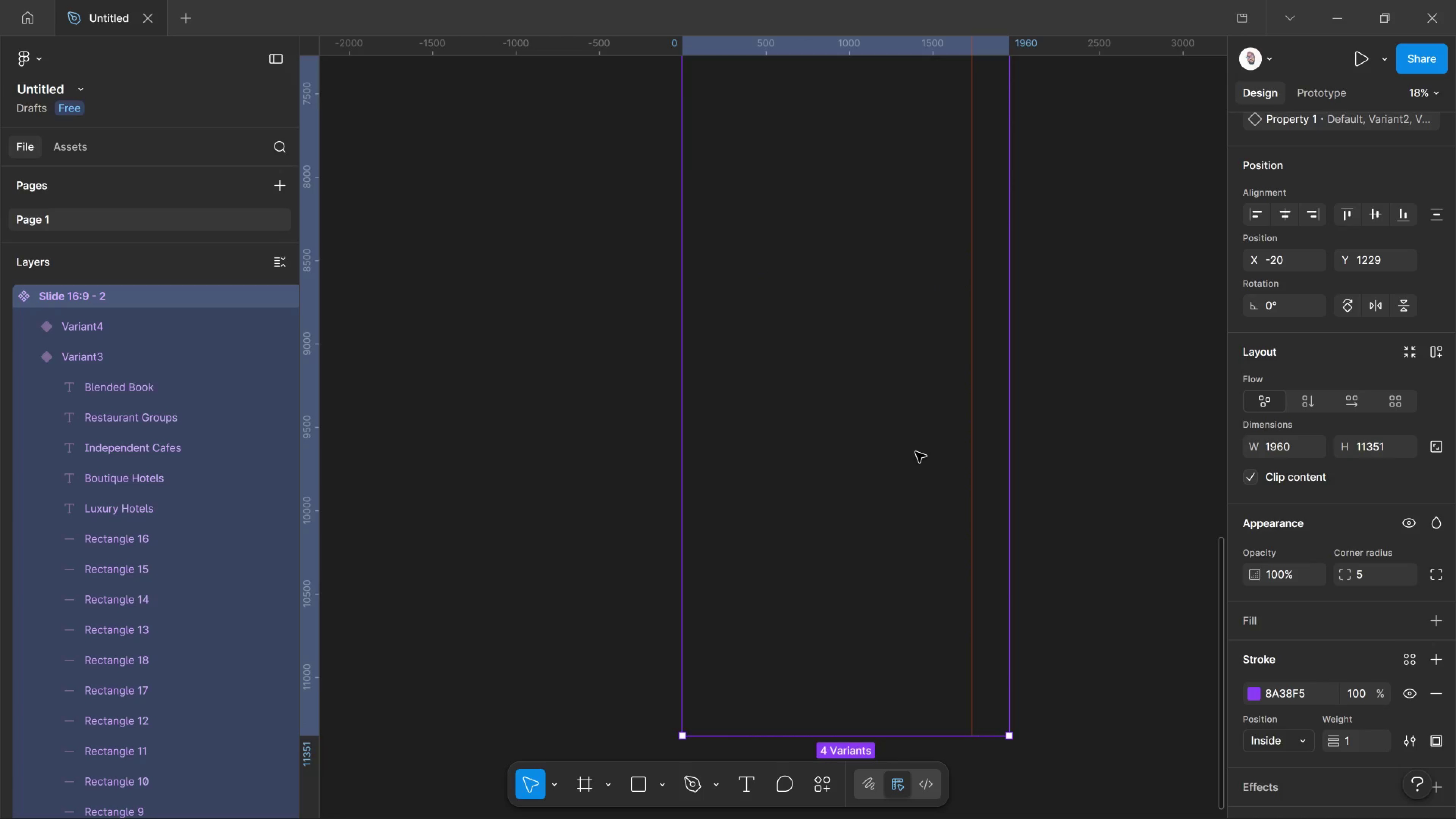 
scroll: coordinate [913, 369], scroll_direction: up, amount: 16.0
 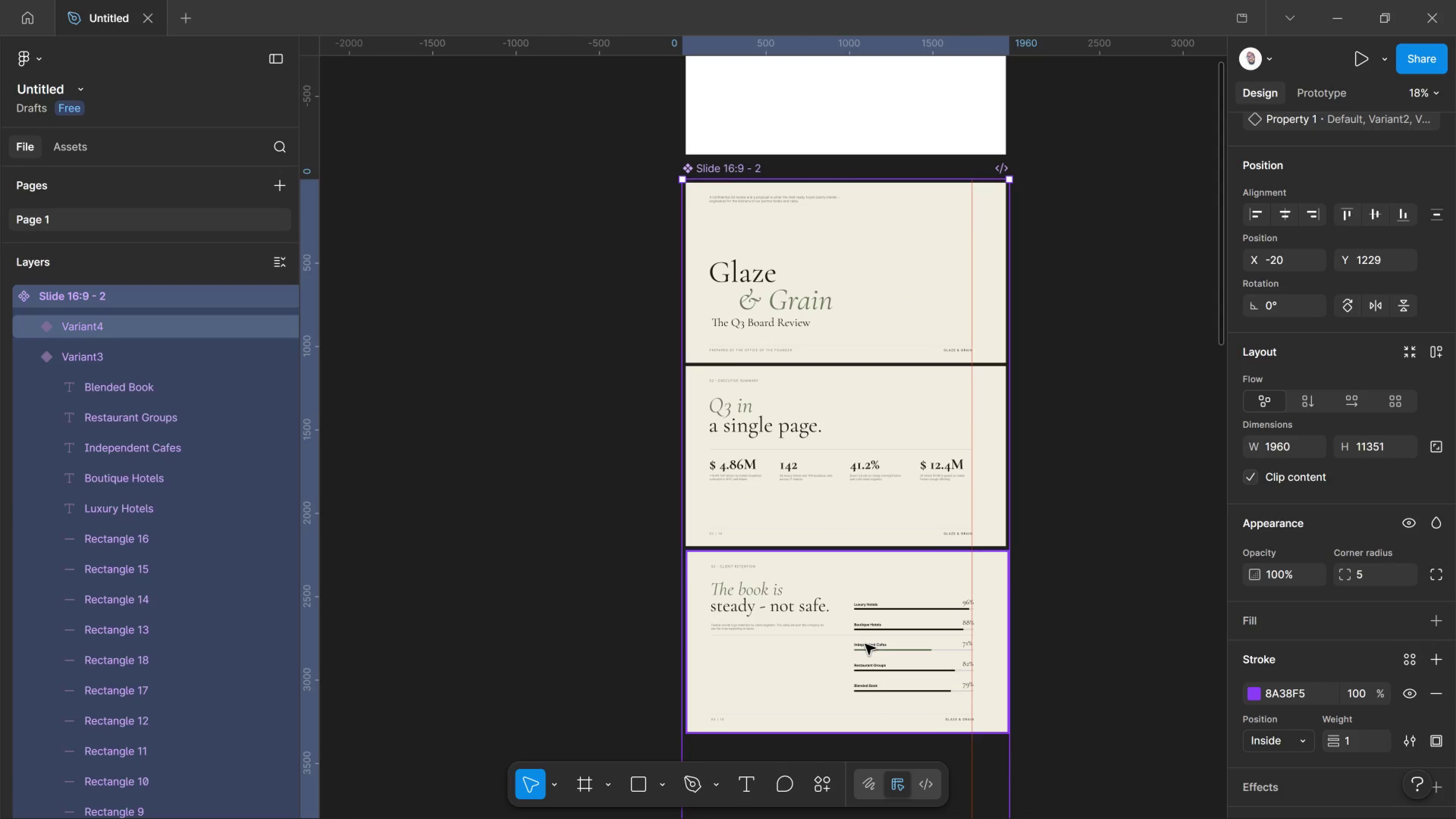 
scroll: coordinate [852, 660], scroll_direction: down, amount: 4.0
 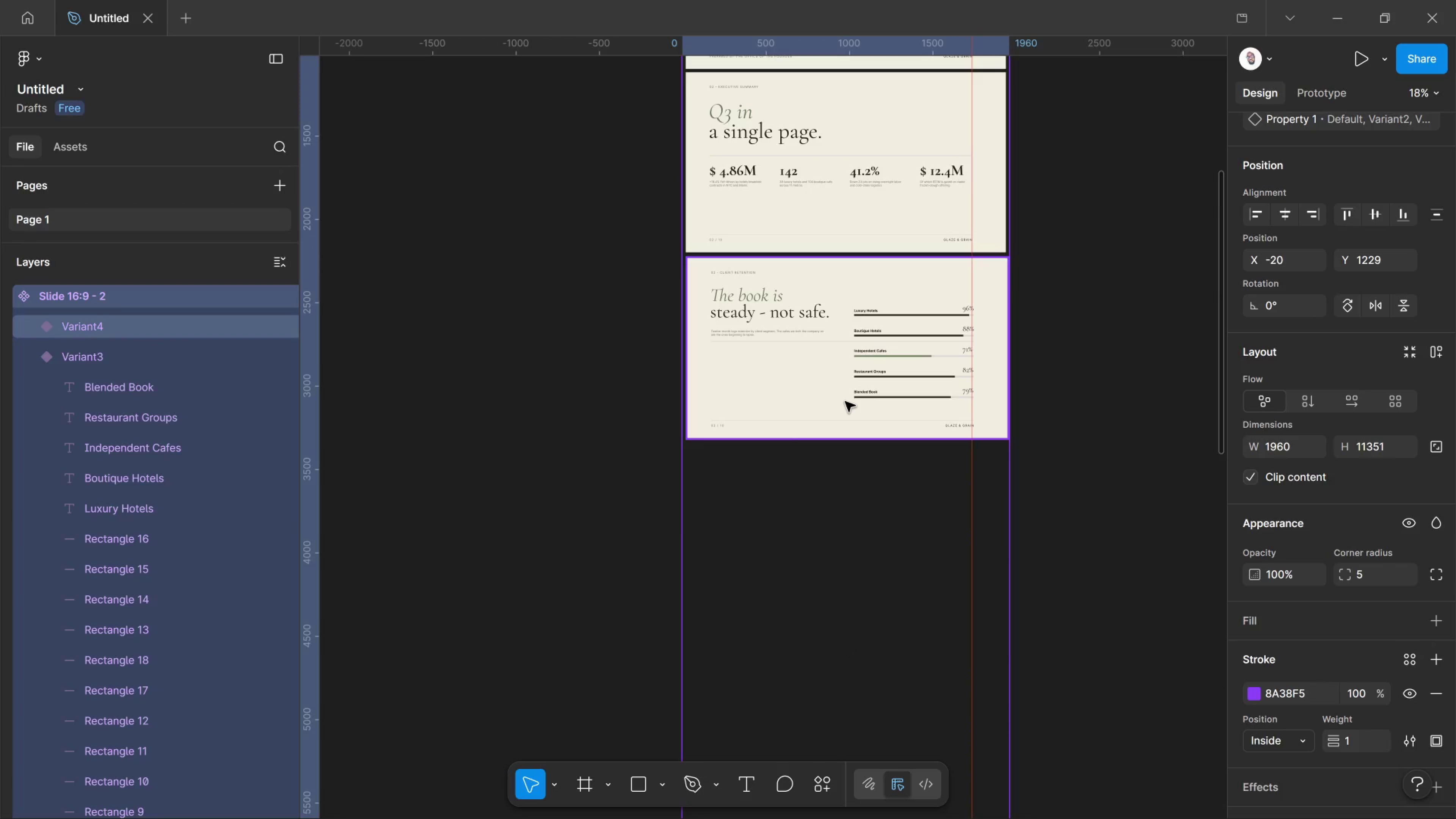 
left_click_drag(start_coordinate=[845, 402], to_coordinate=[849, 513])
 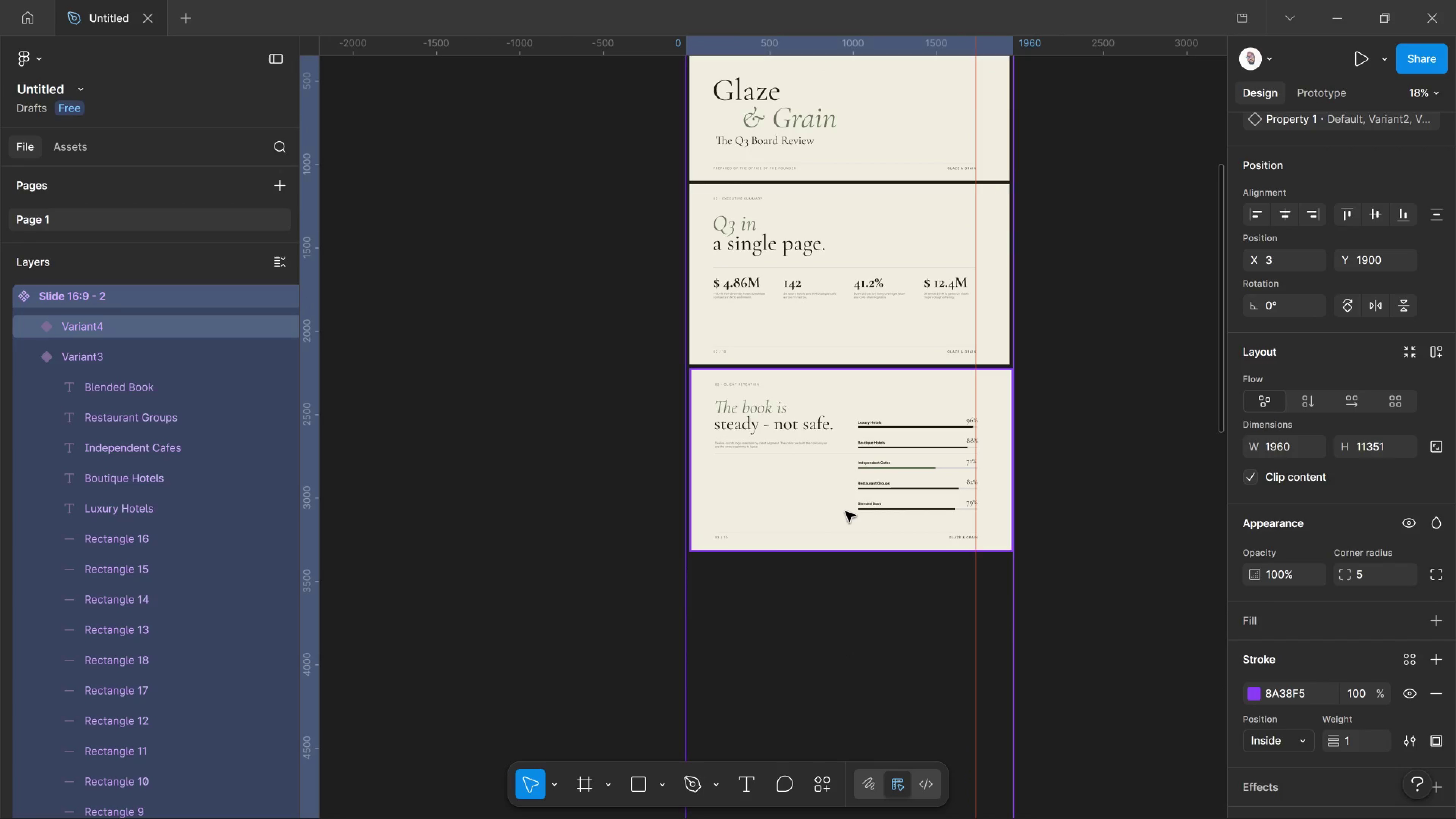 
key(Control+Z)
 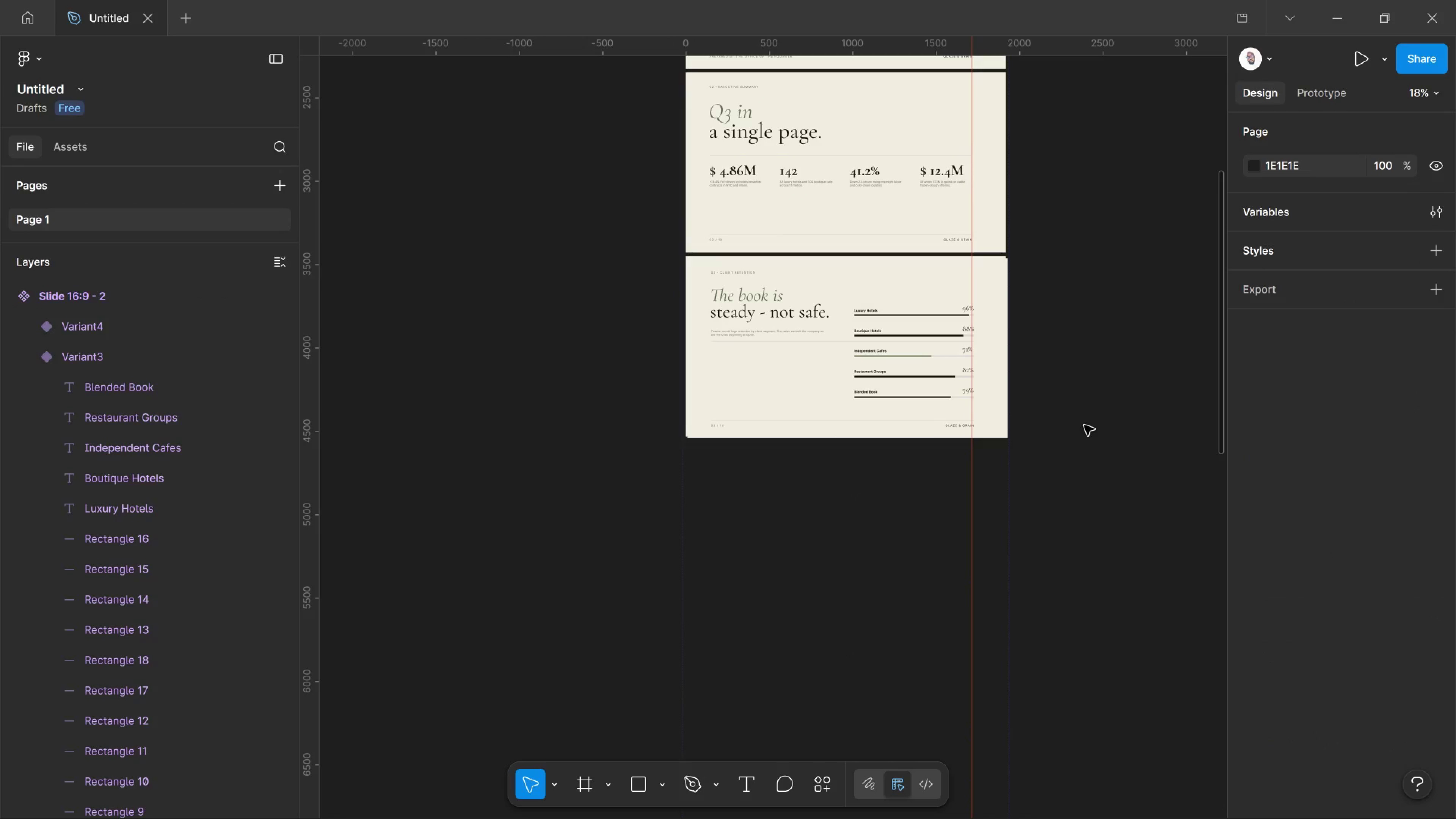 
left_click([798, 375])
 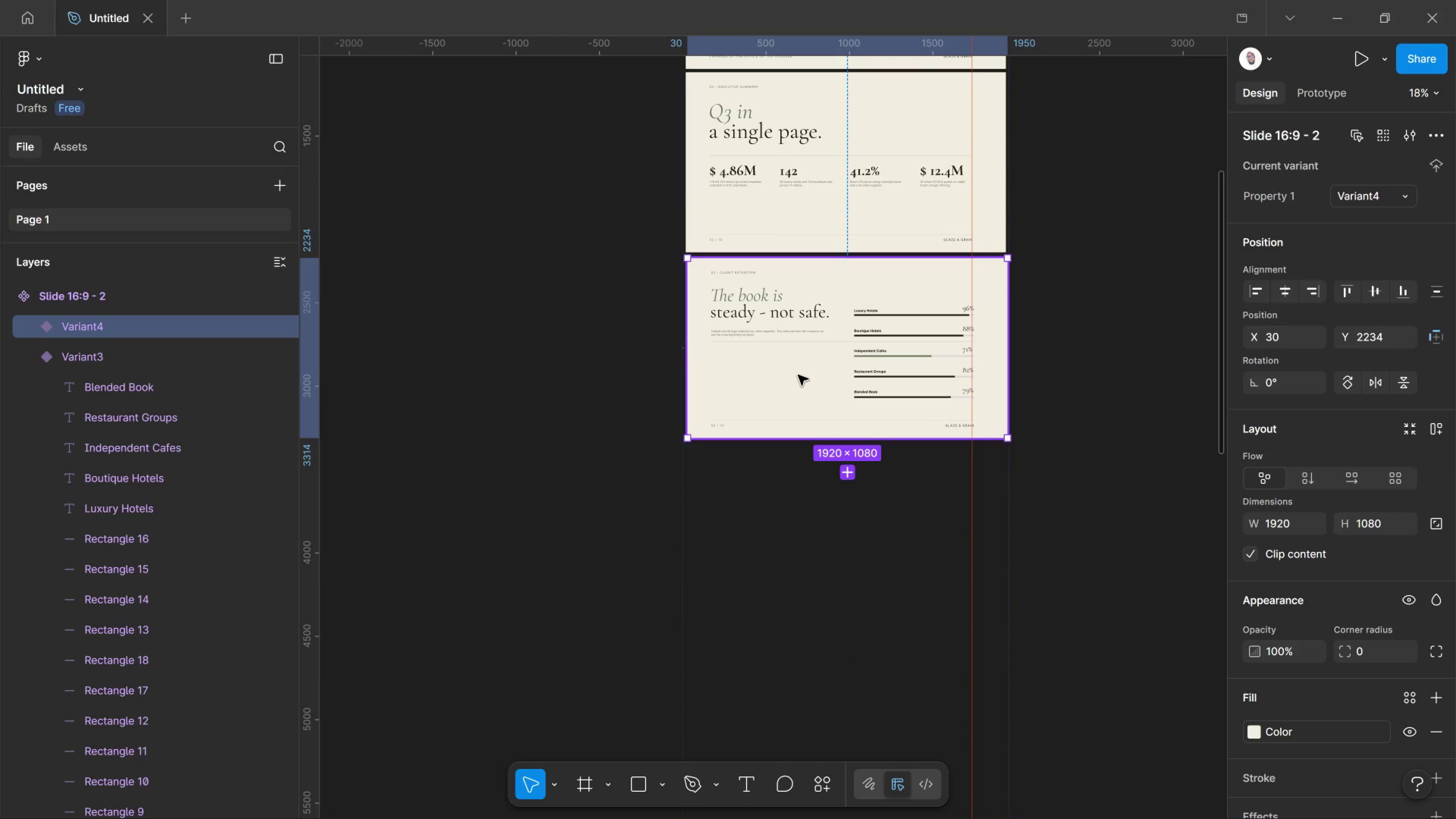 
left_click_drag(start_coordinate=[798, 375], to_coordinate=[798, 568])
 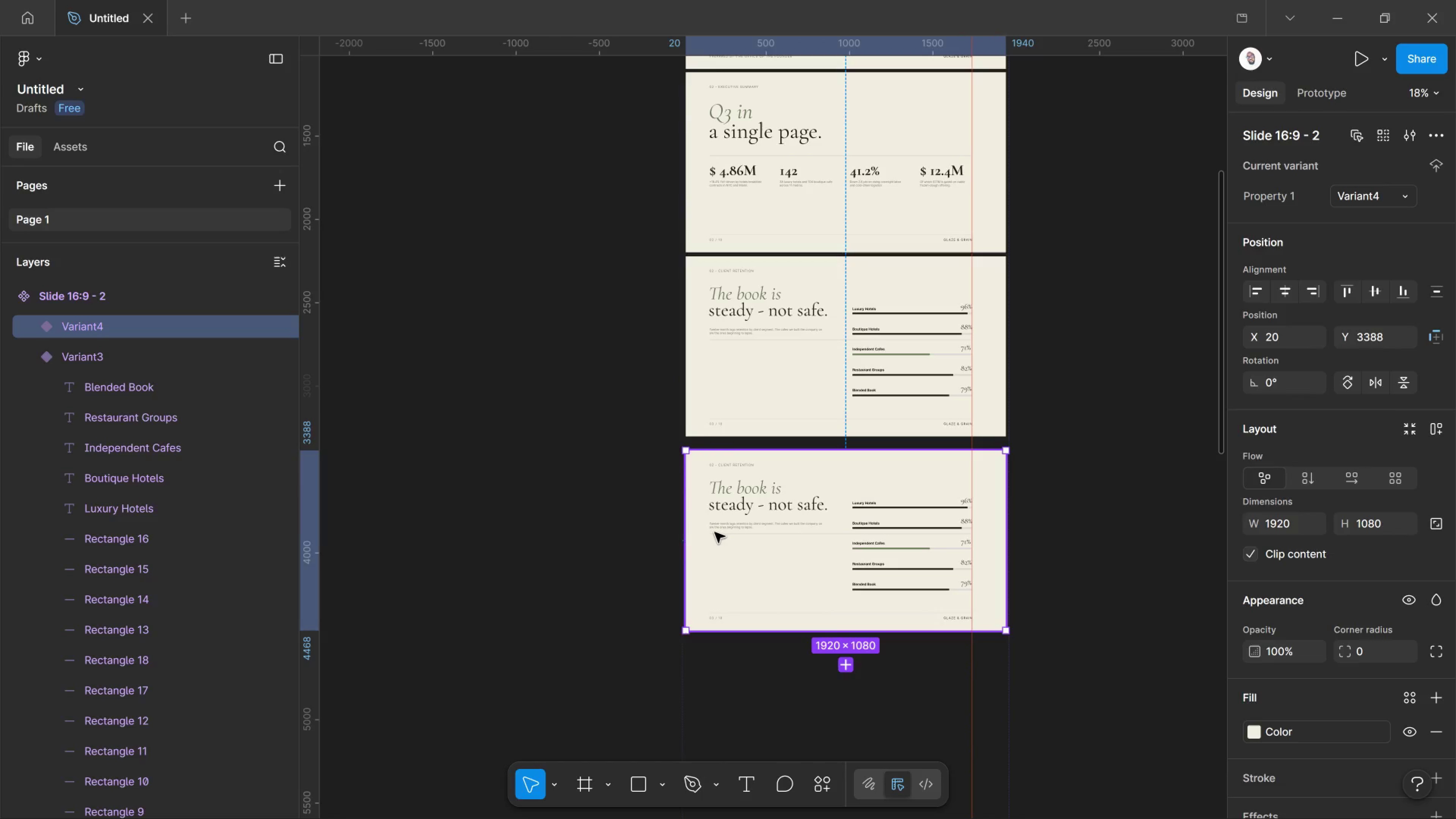 
key(ArrowUp)
 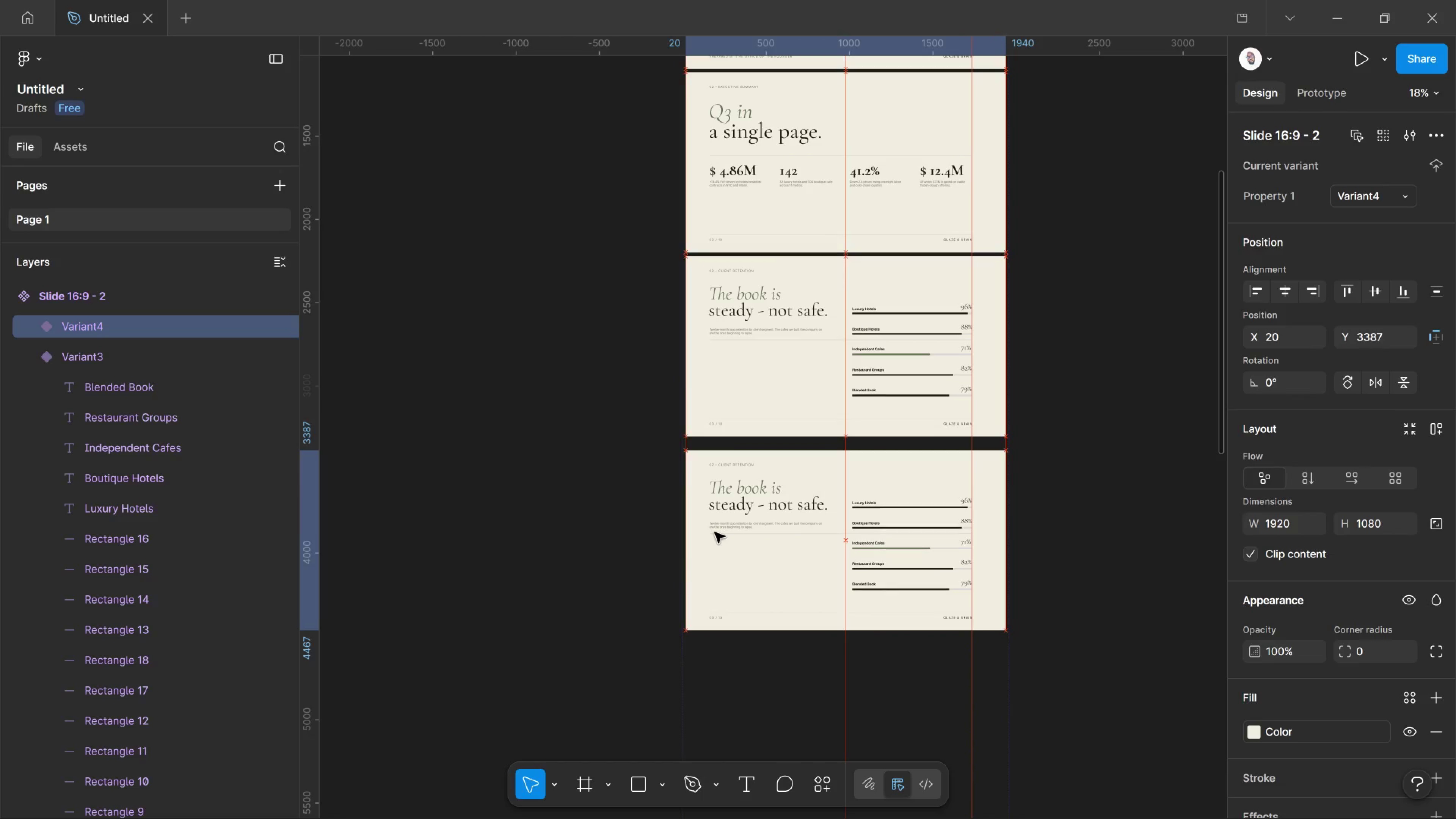 
key(ArrowUp)
 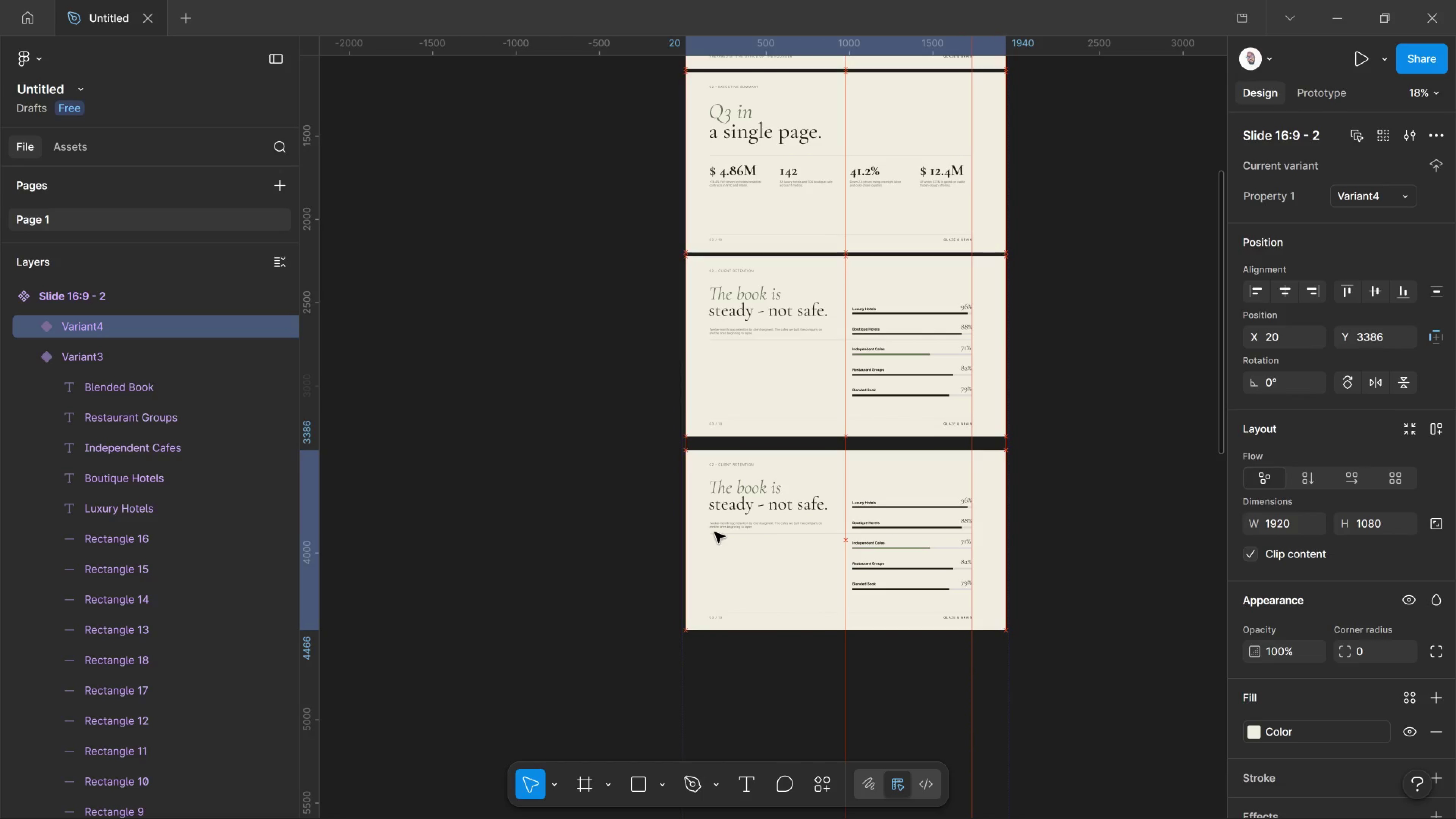 
key(ArrowUp)
 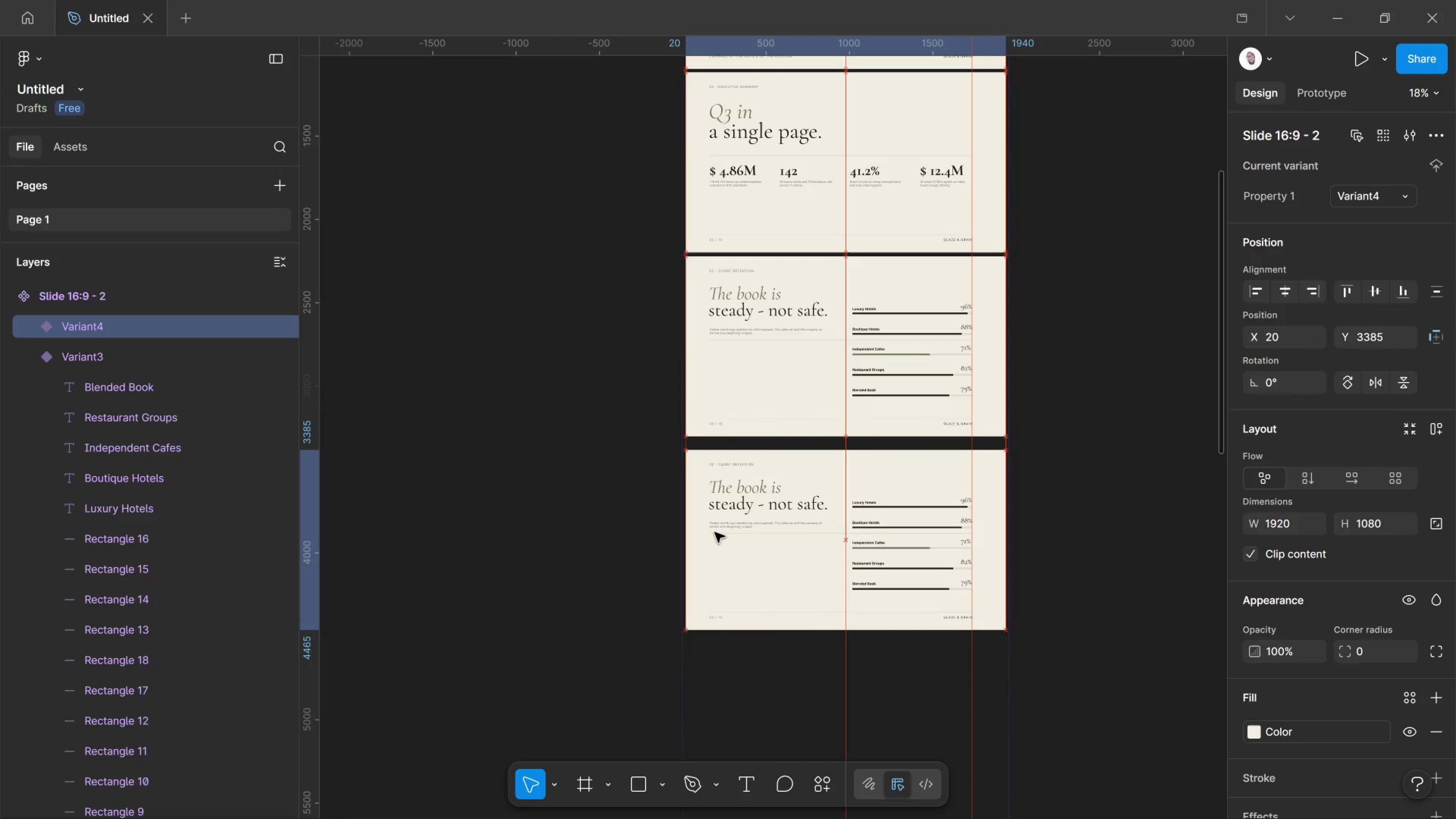 
key(ArrowUp)
 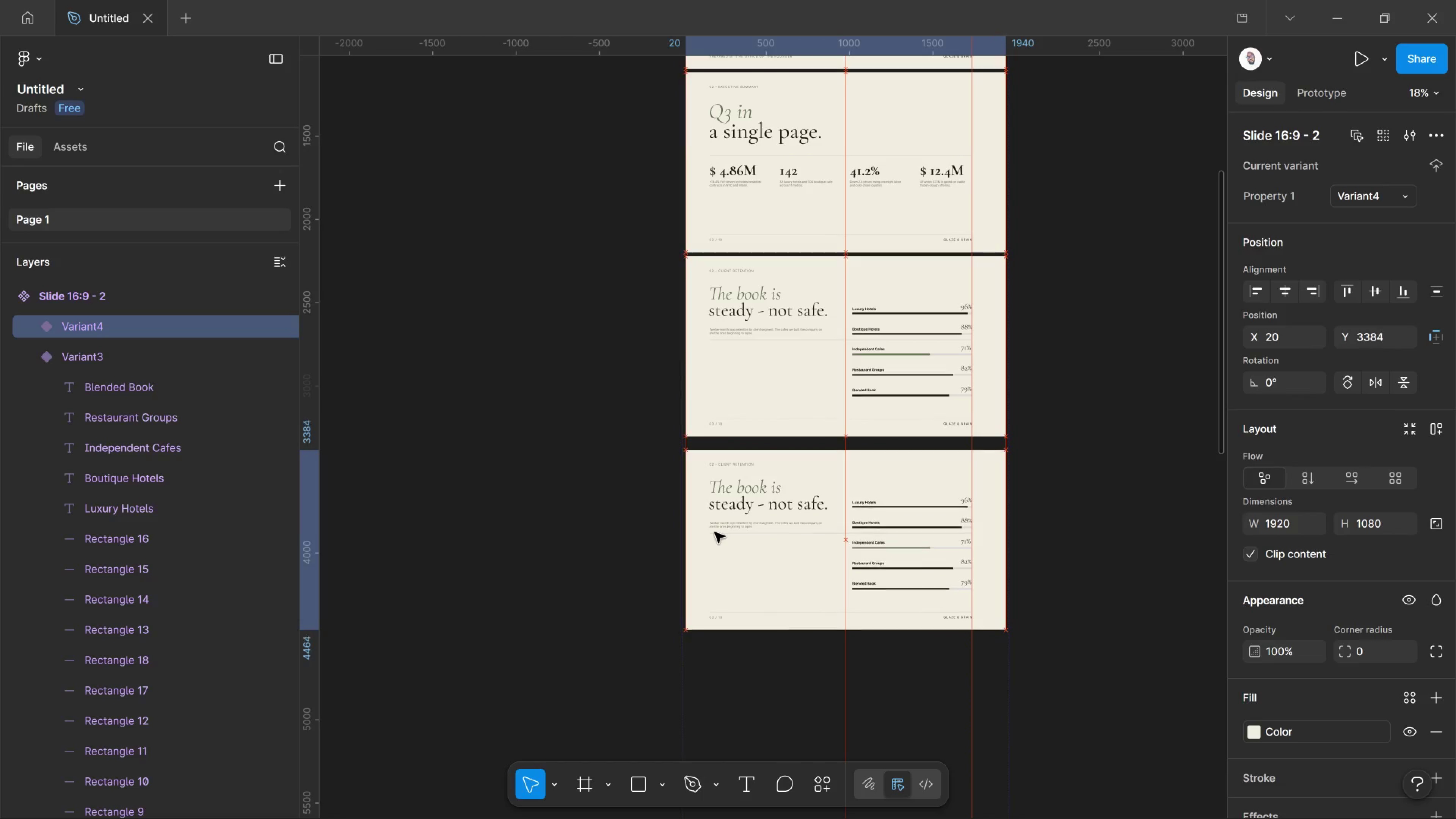 
key(ArrowUp)
 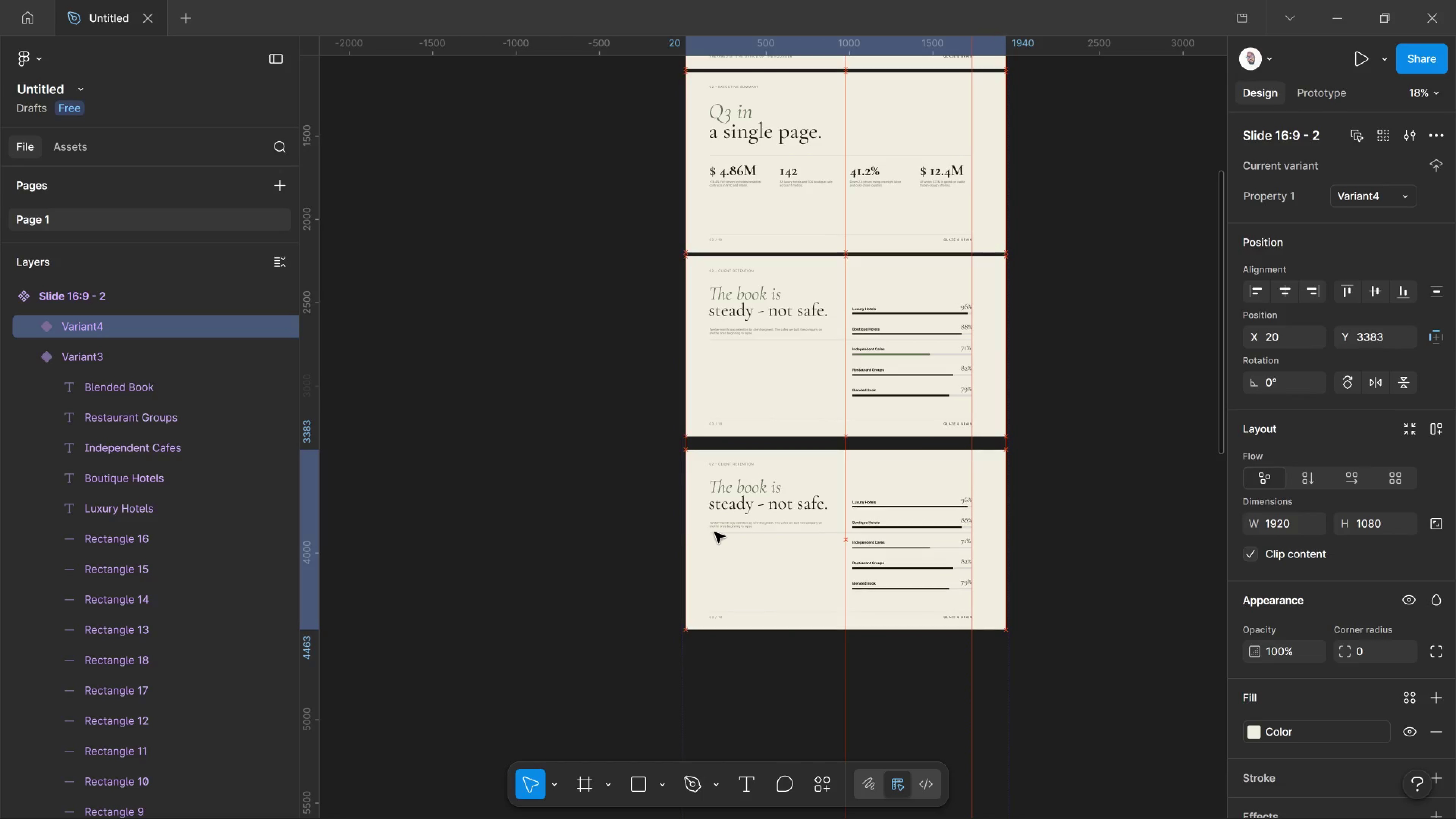 
key(ArrowUp)
 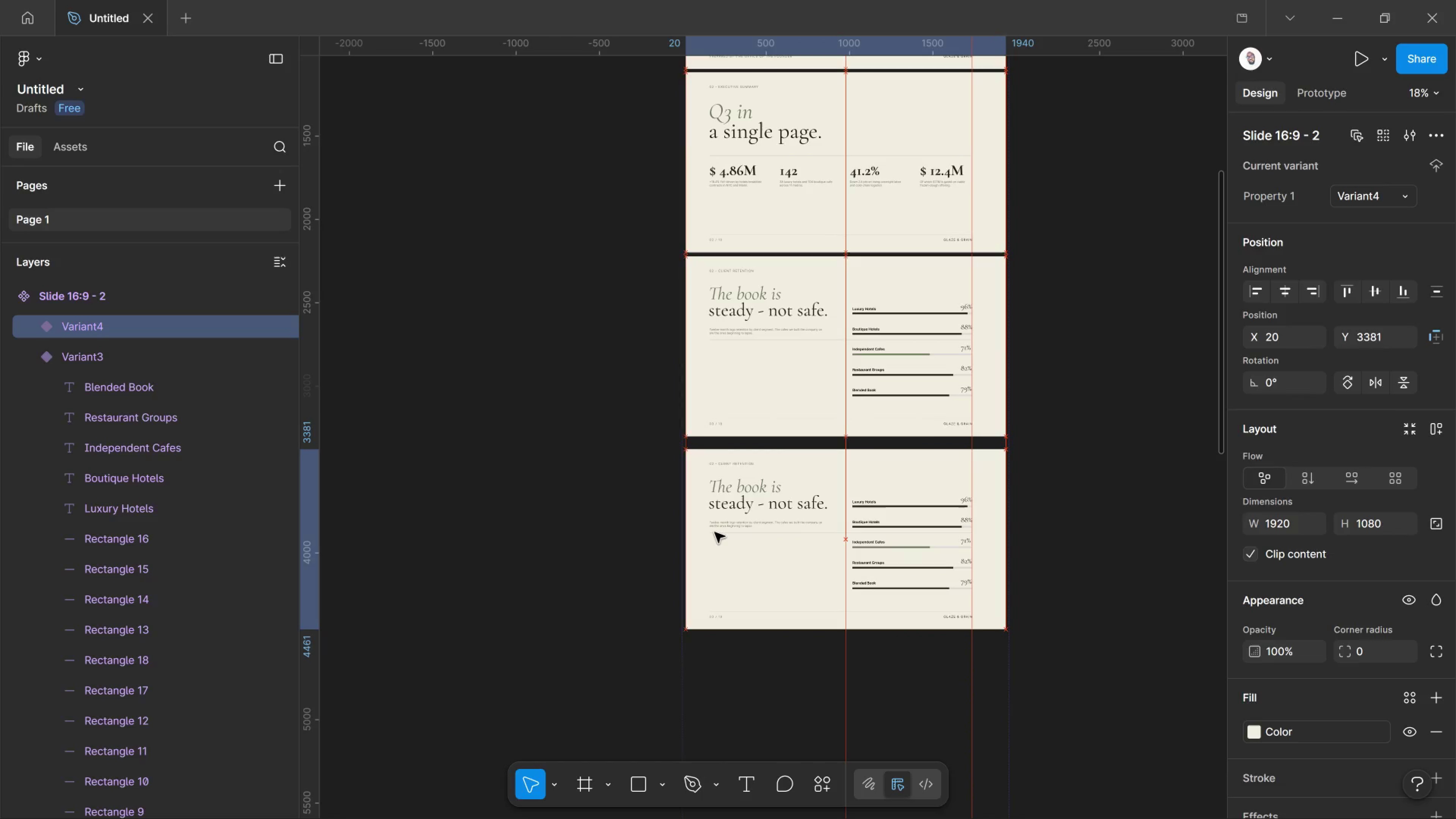 
hold_key(key=ArrowUp, duration=1.02)
 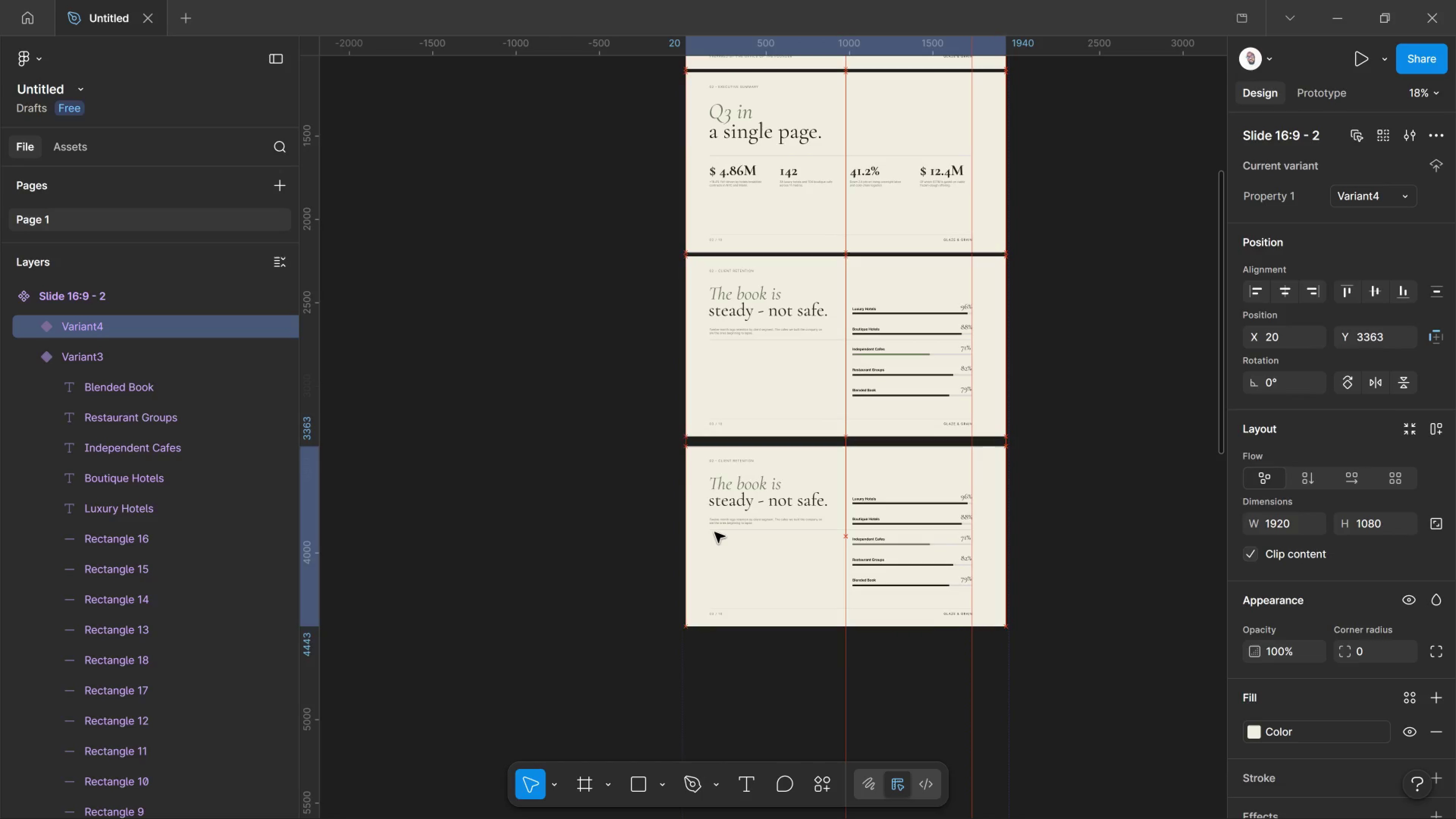 
key(ArrowUp)
 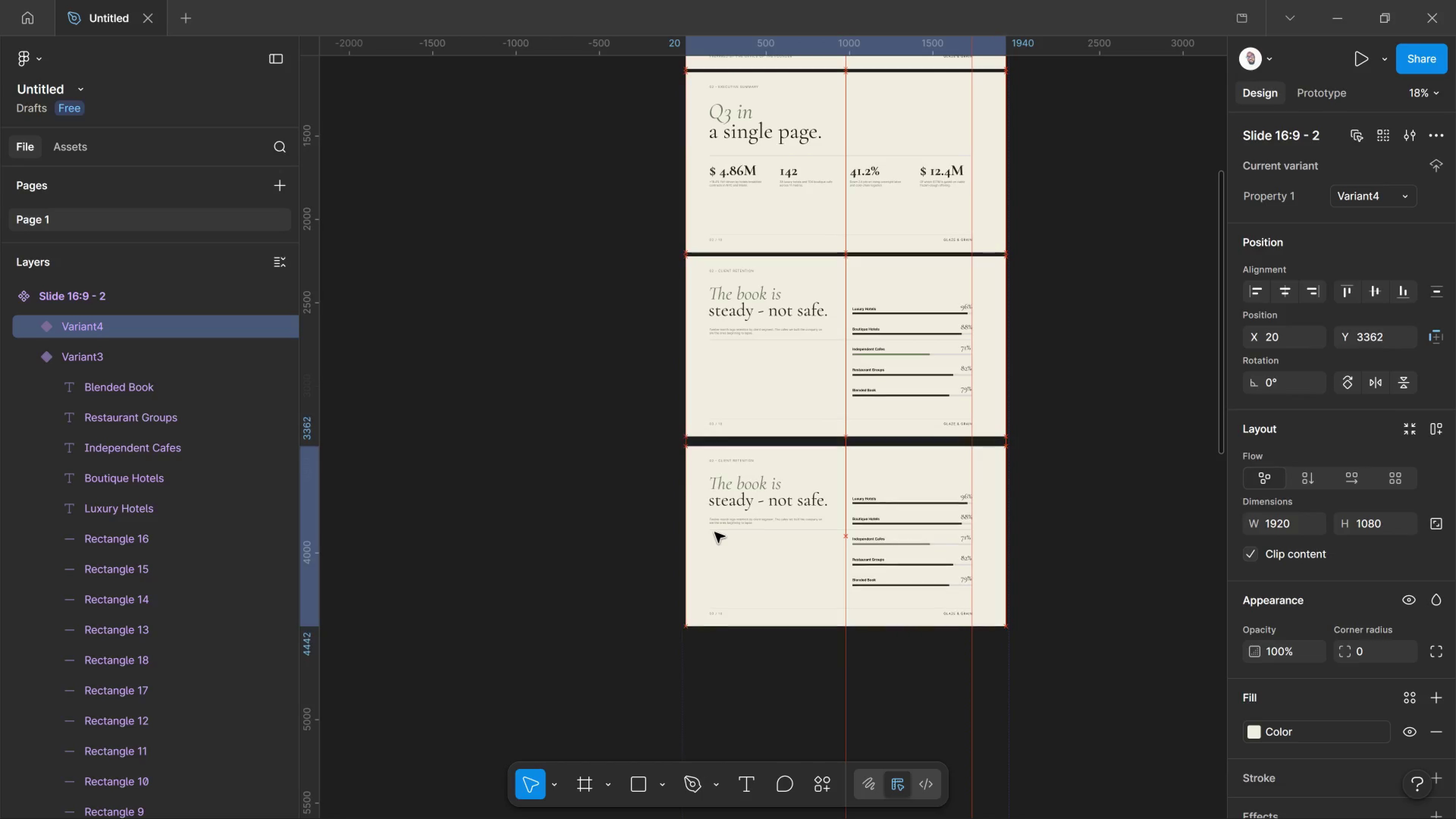 
key(ArrowUp)
 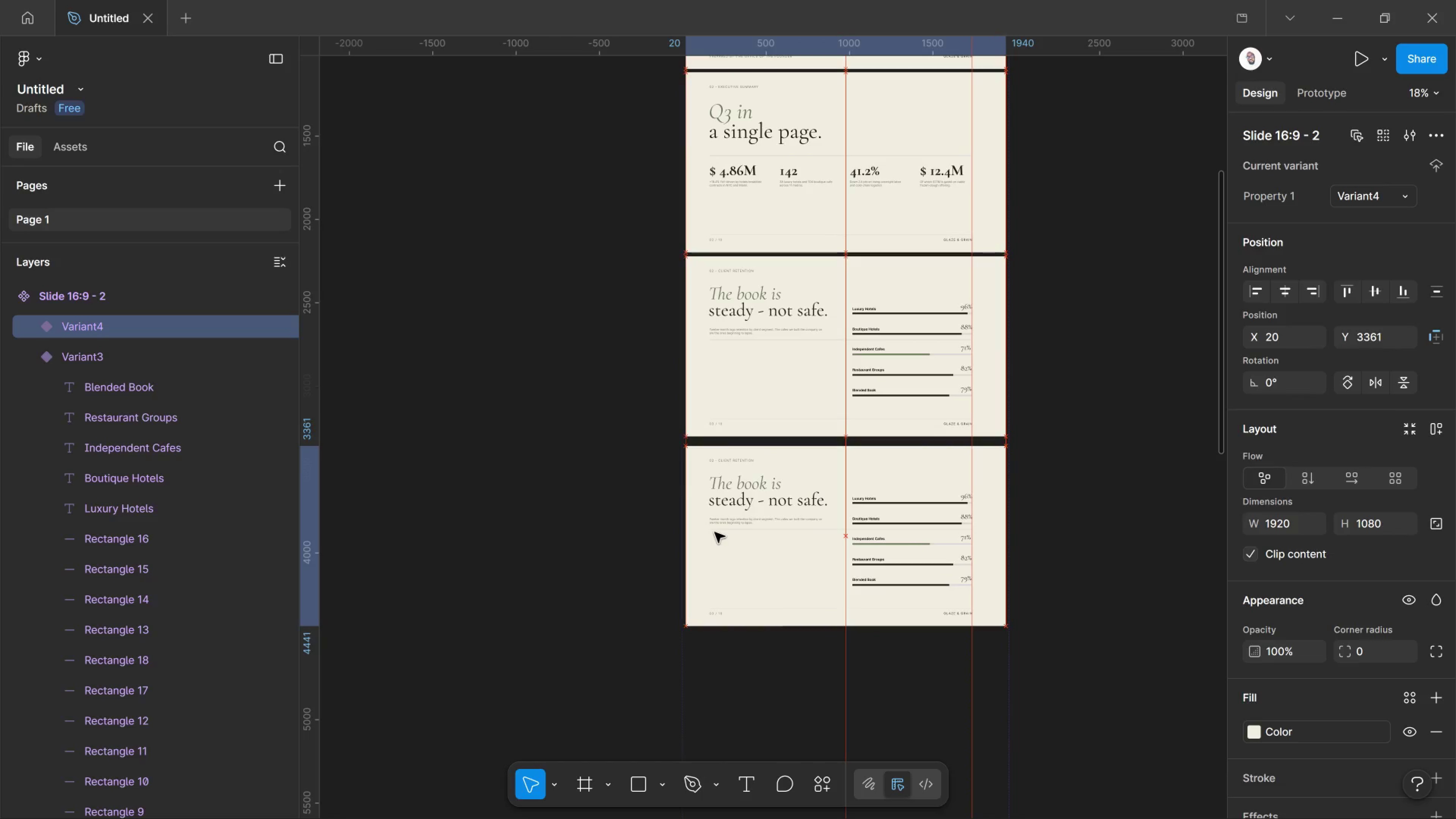 
key(ArrowUp)
 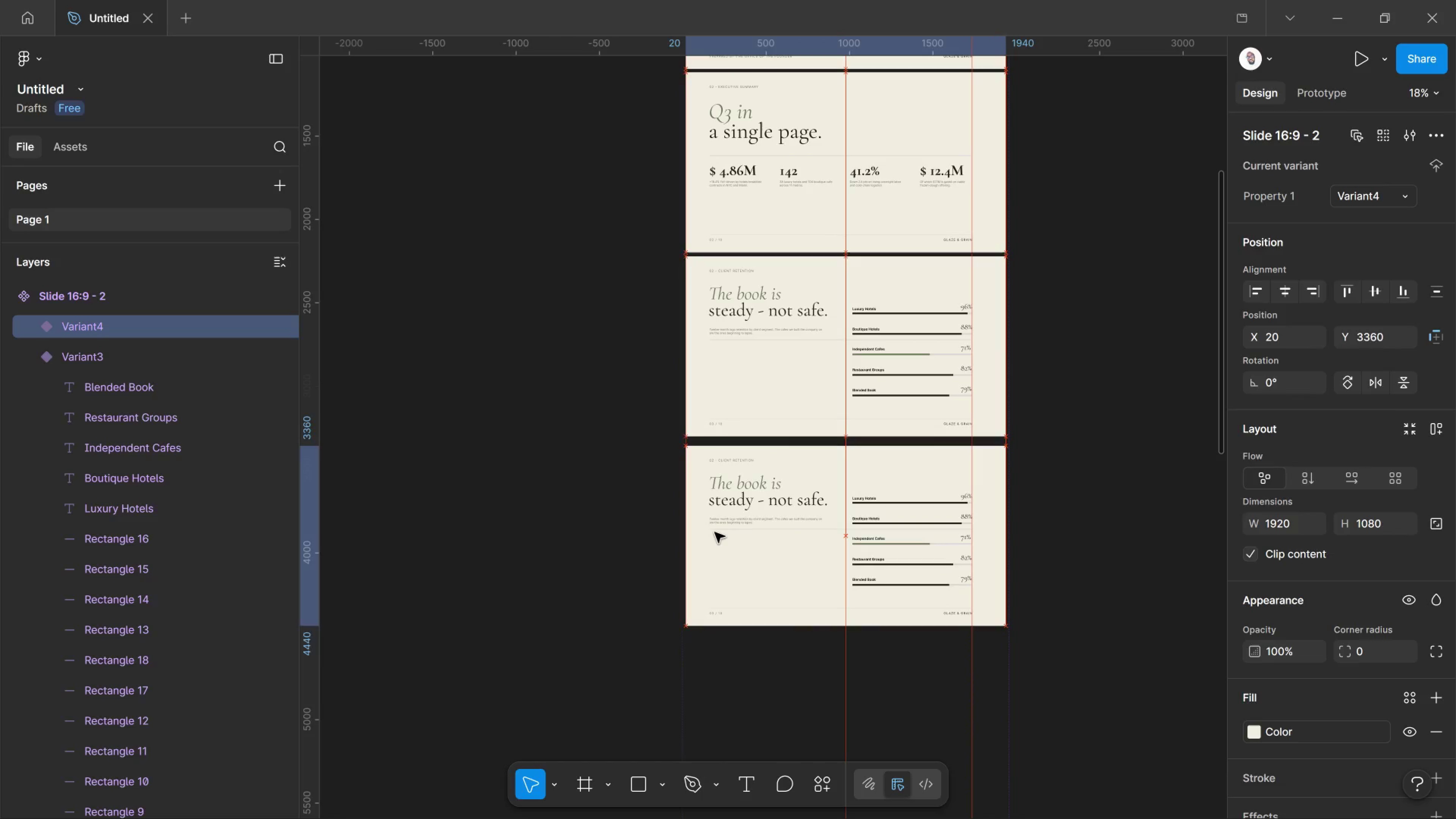 
key(ArrowUp)
 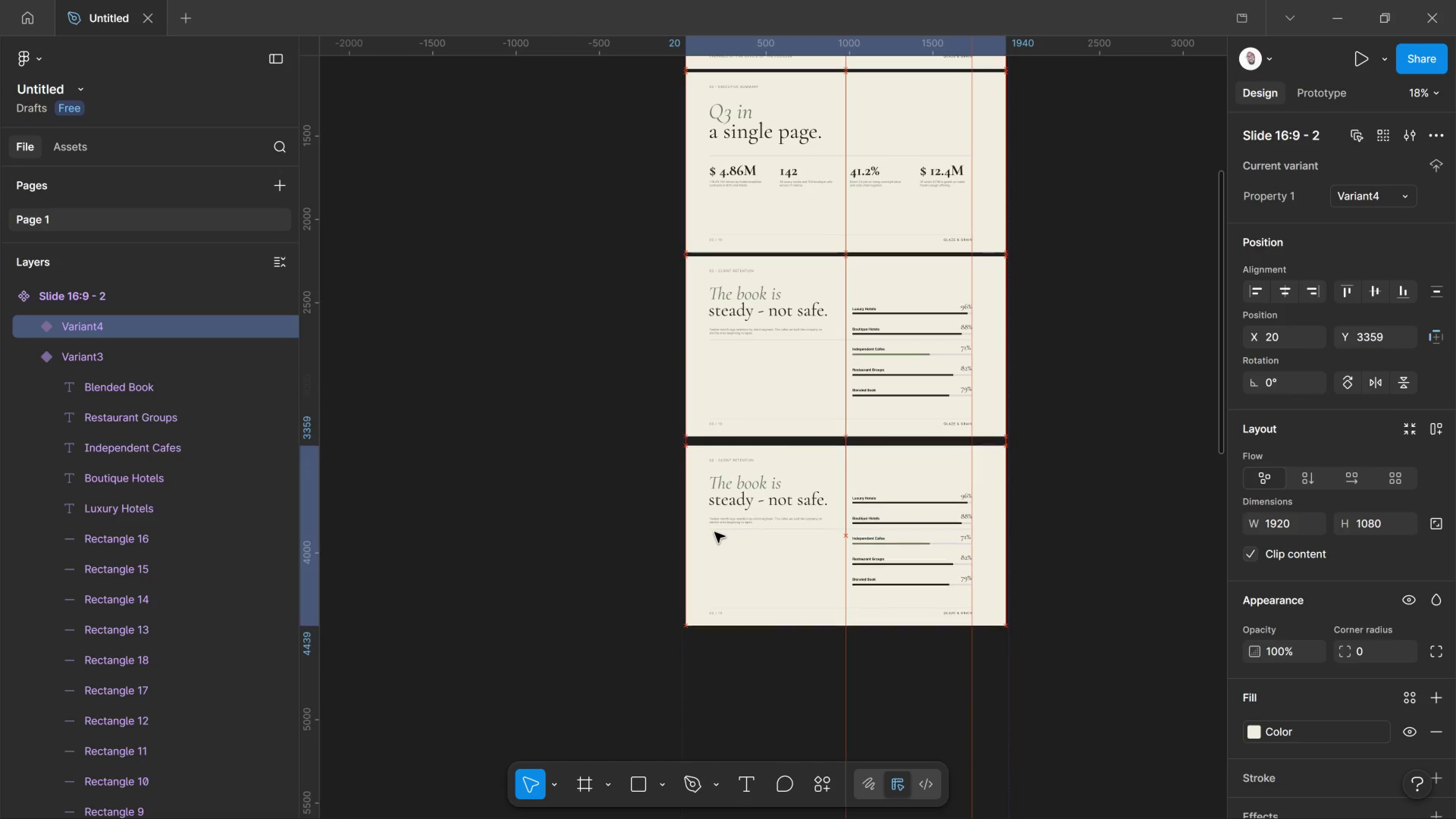 
key(ArrowUp)
 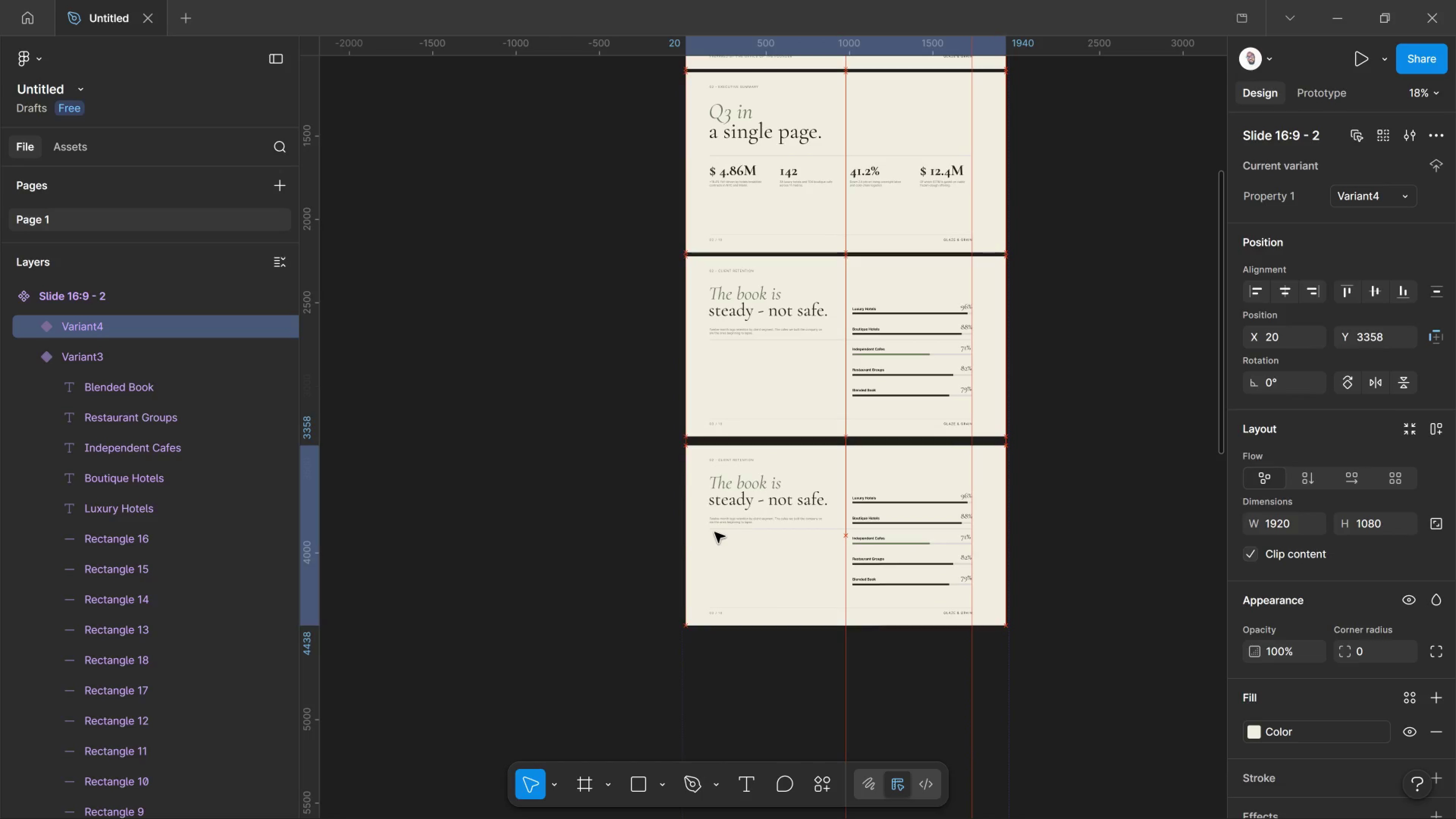 
hold_key(key=ArrowUp, duration=0.57)
 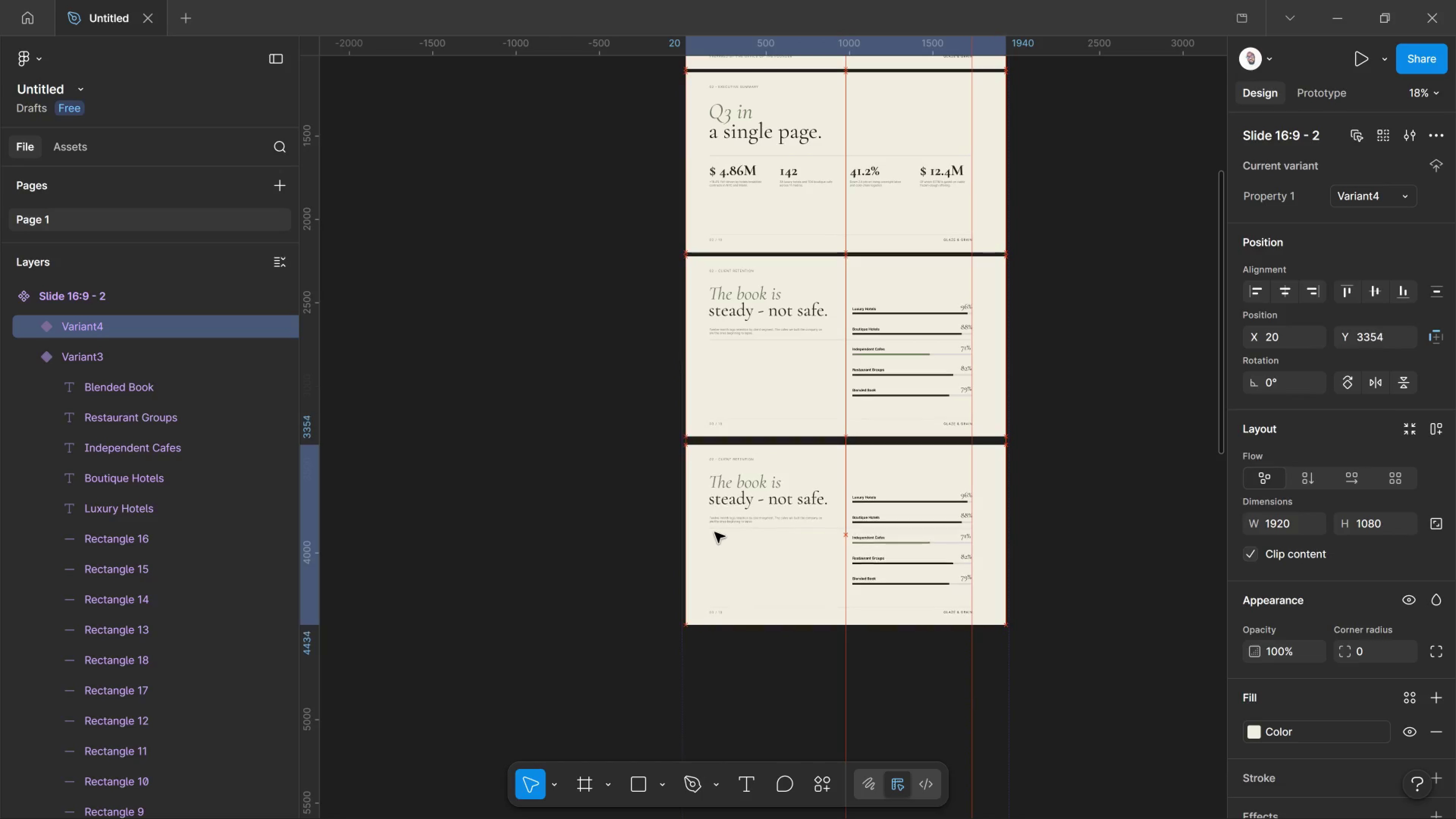 
key(ArrowUp)
 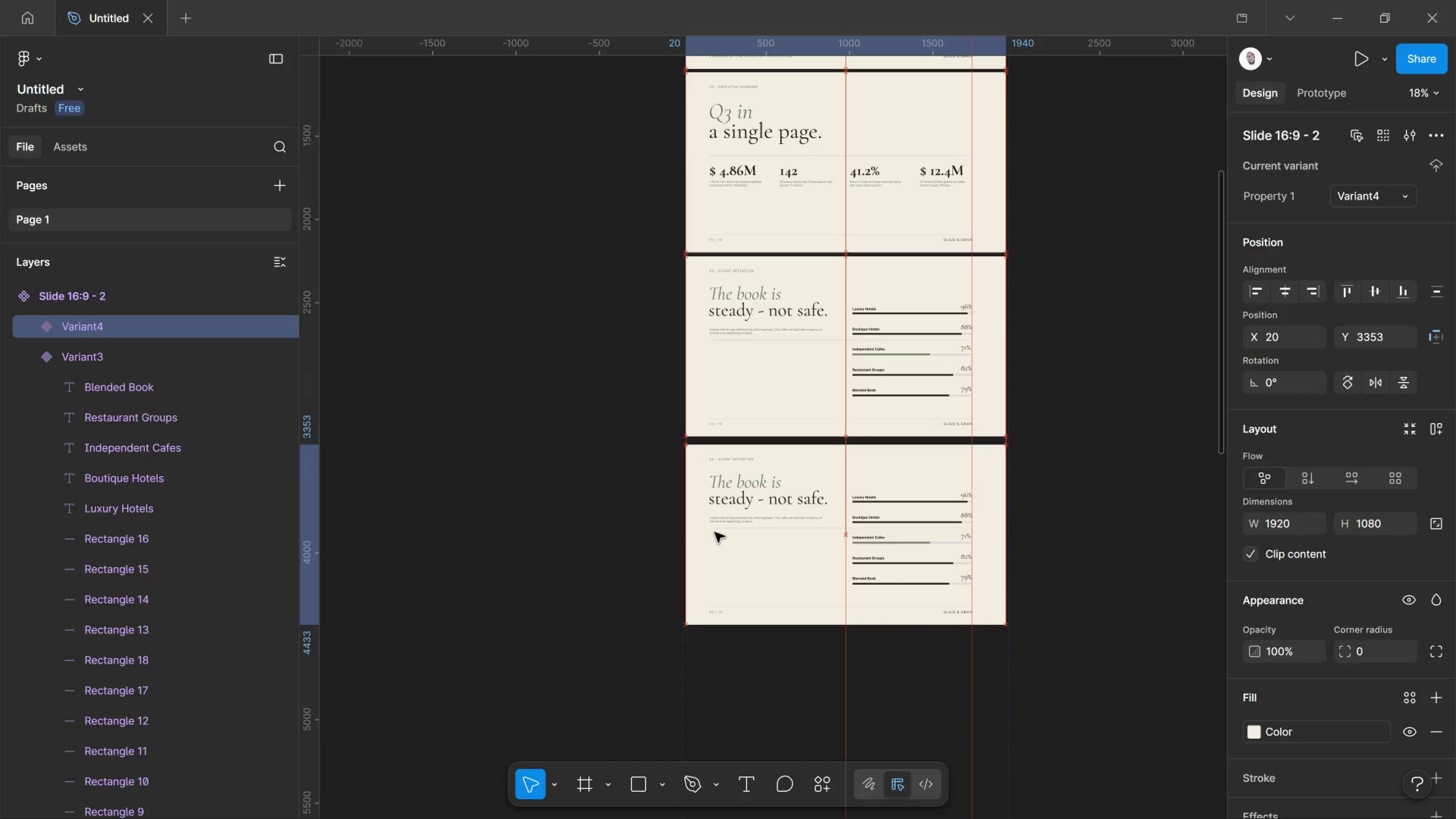 
key(ArrowUp)
 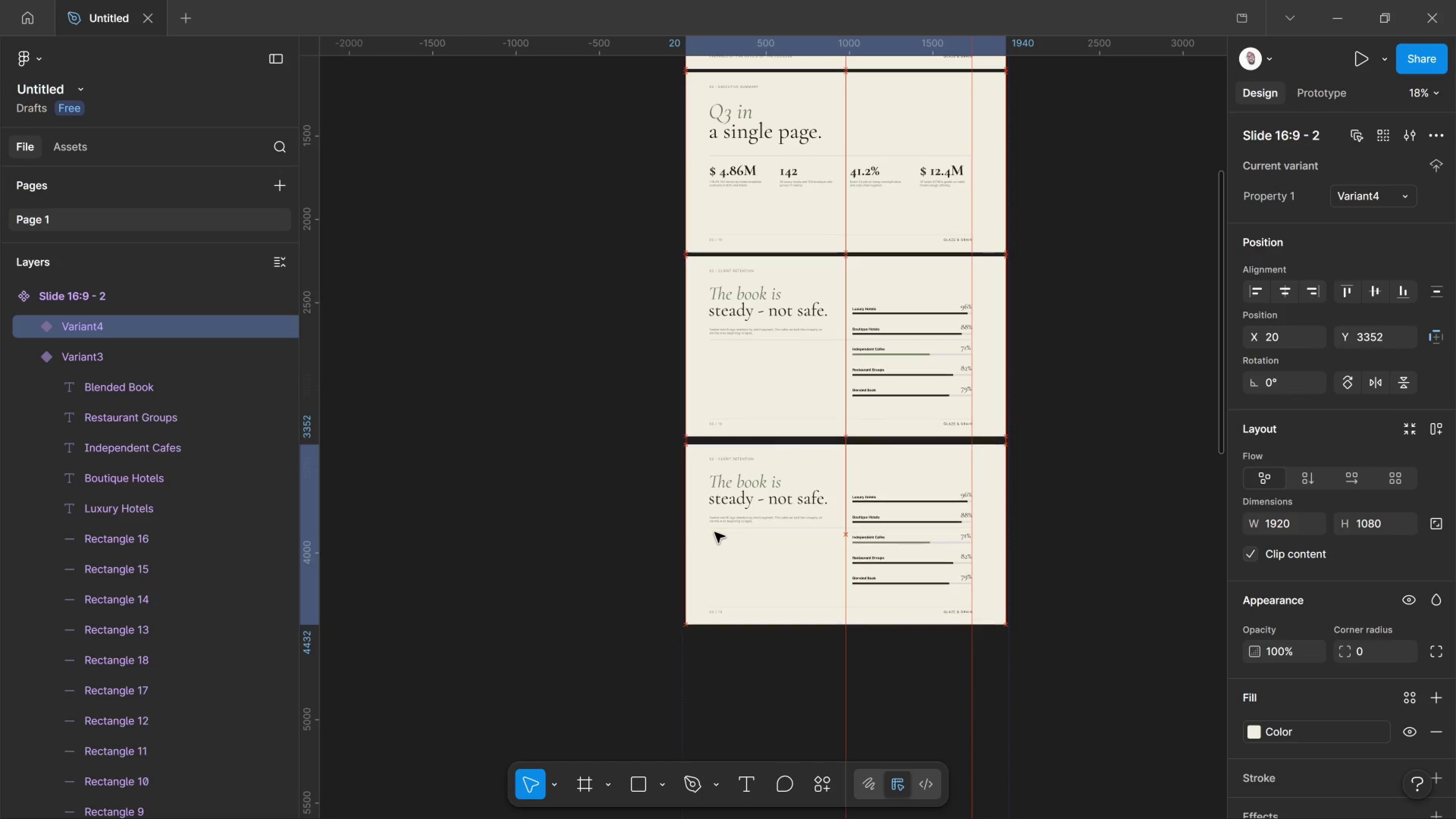 
key(ArrowUp)
 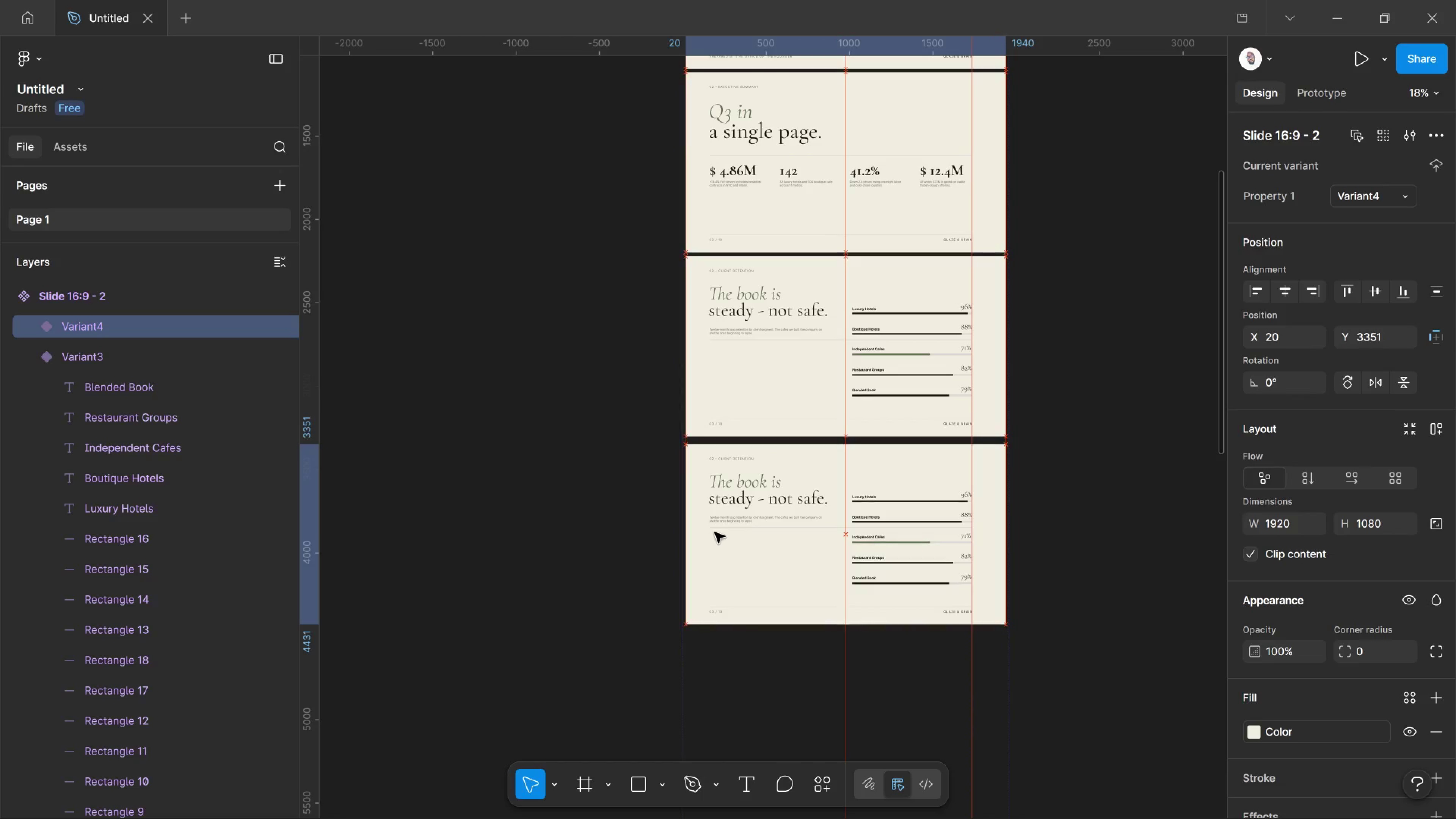 
key(ArrowUp)
 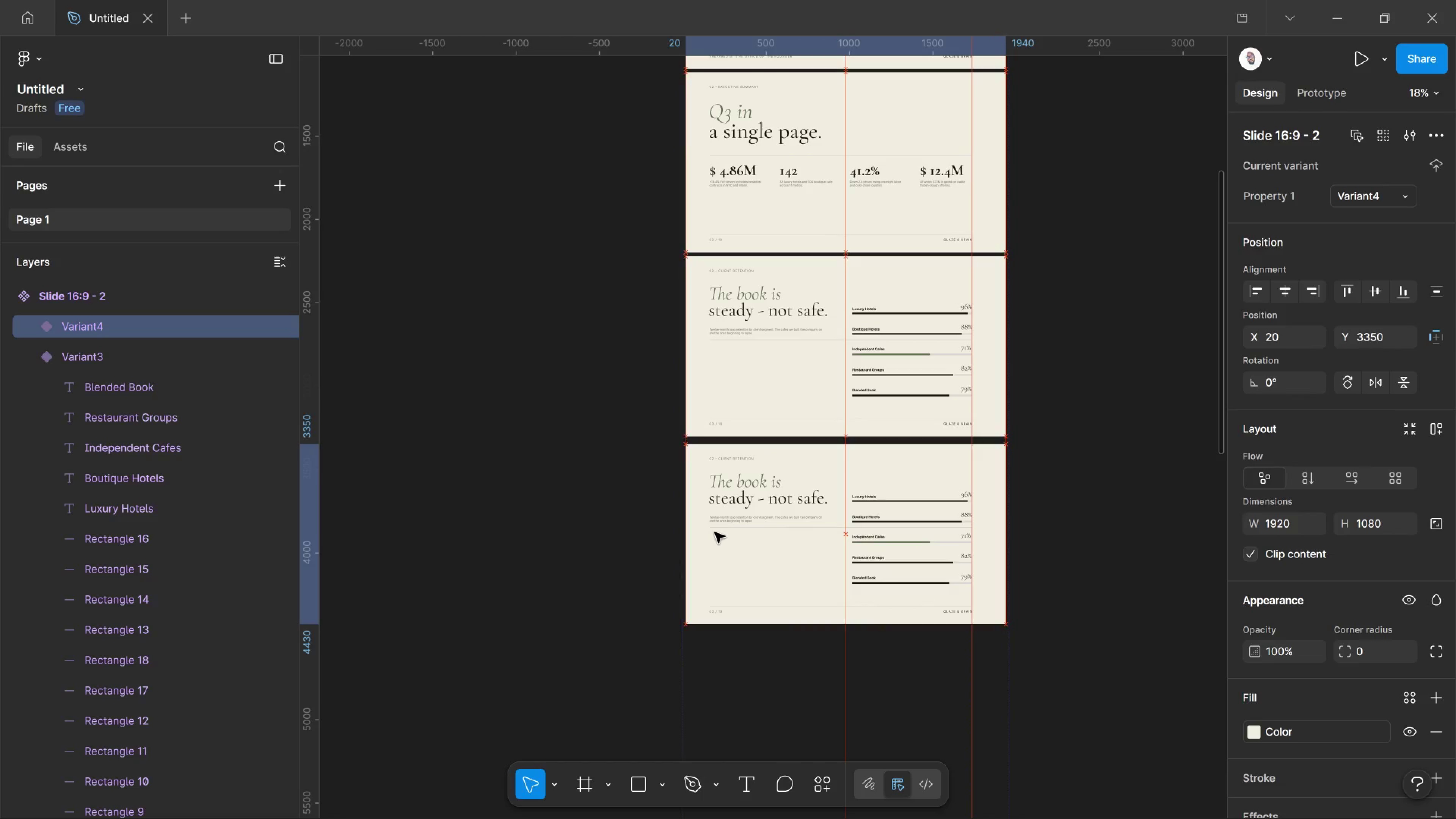 
key(ArrowUp)
 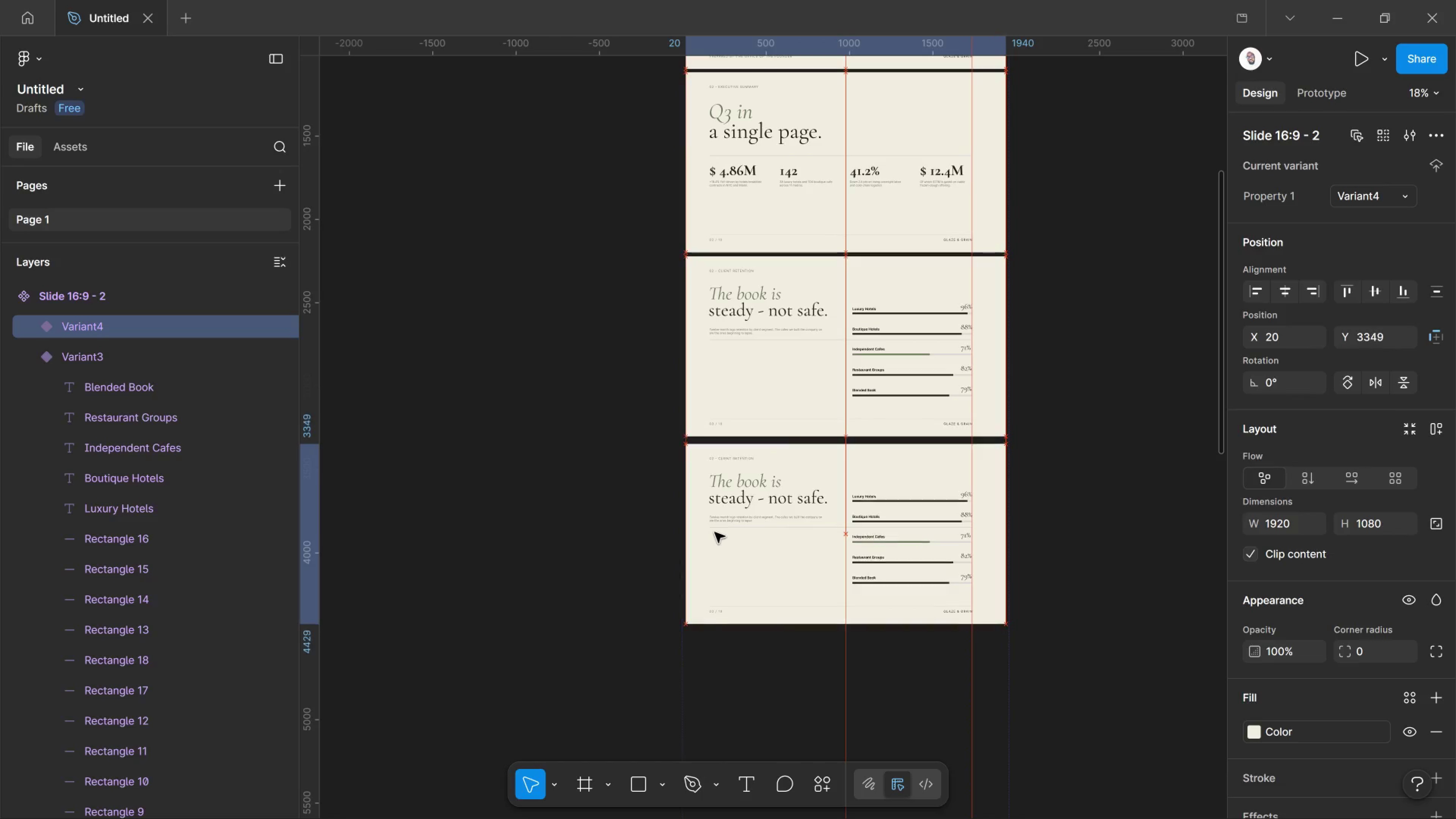 
key(ArrowUp)
 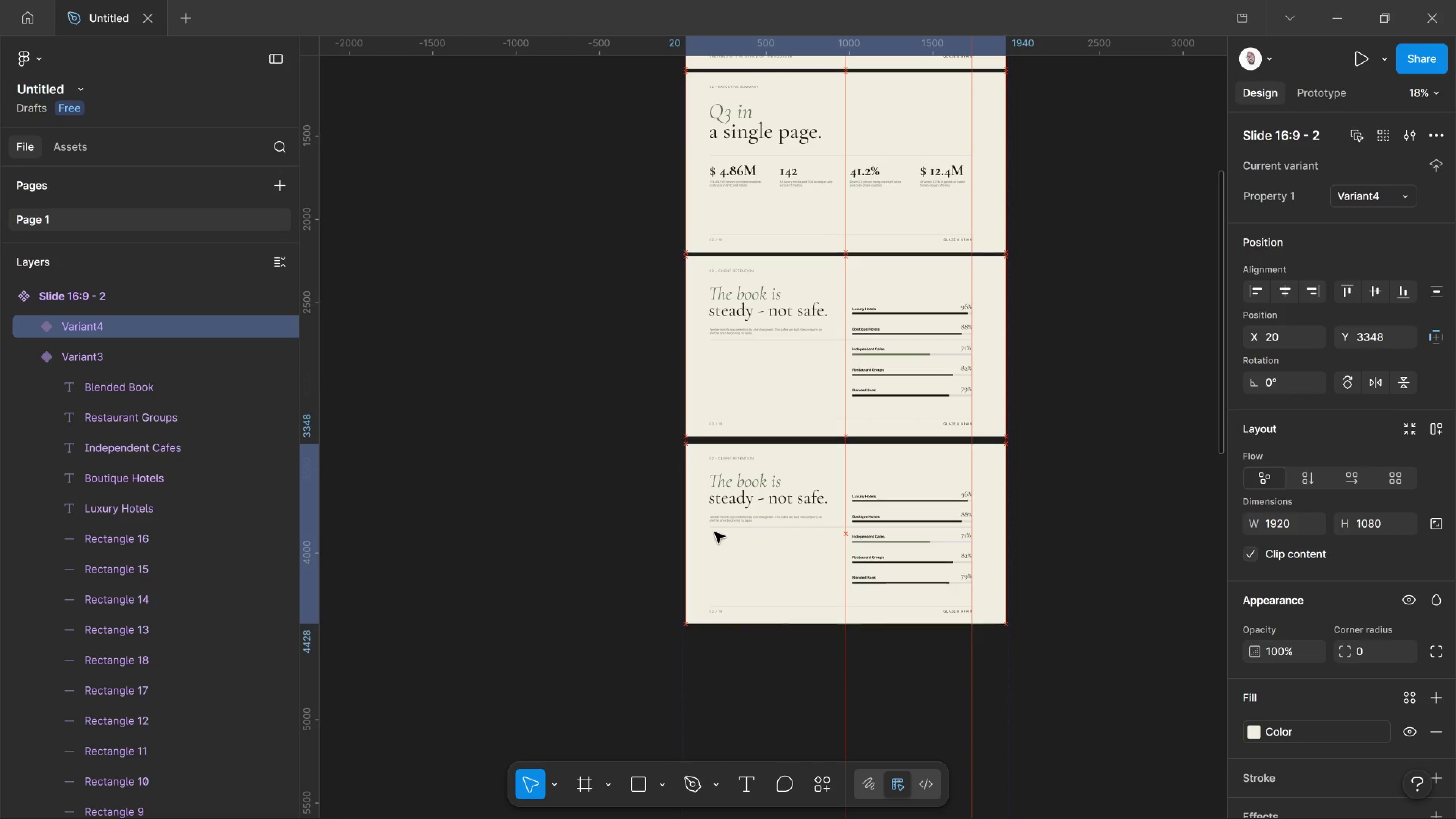 
key(ArrowUp)
 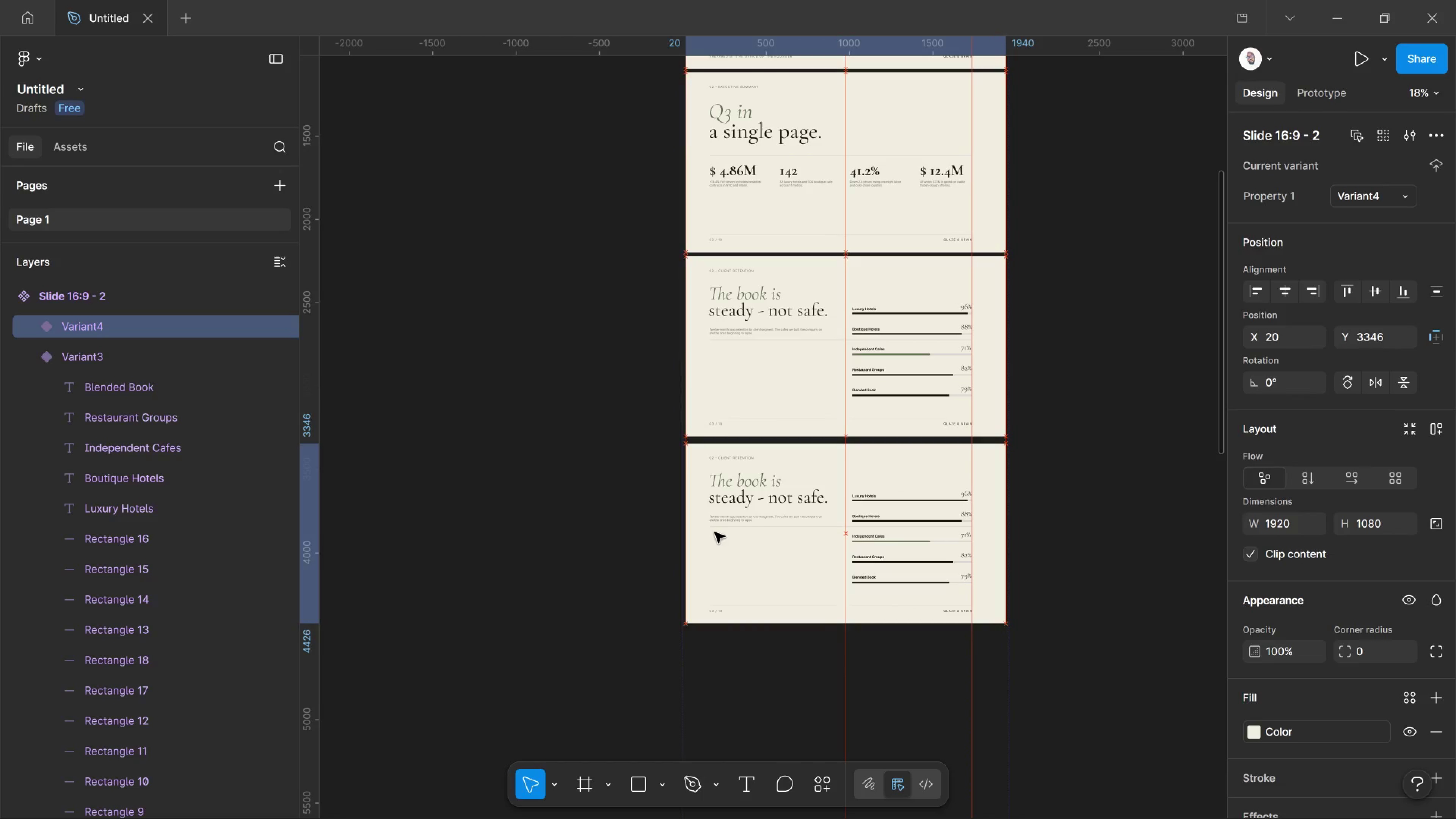 
key(ArrowUp)
 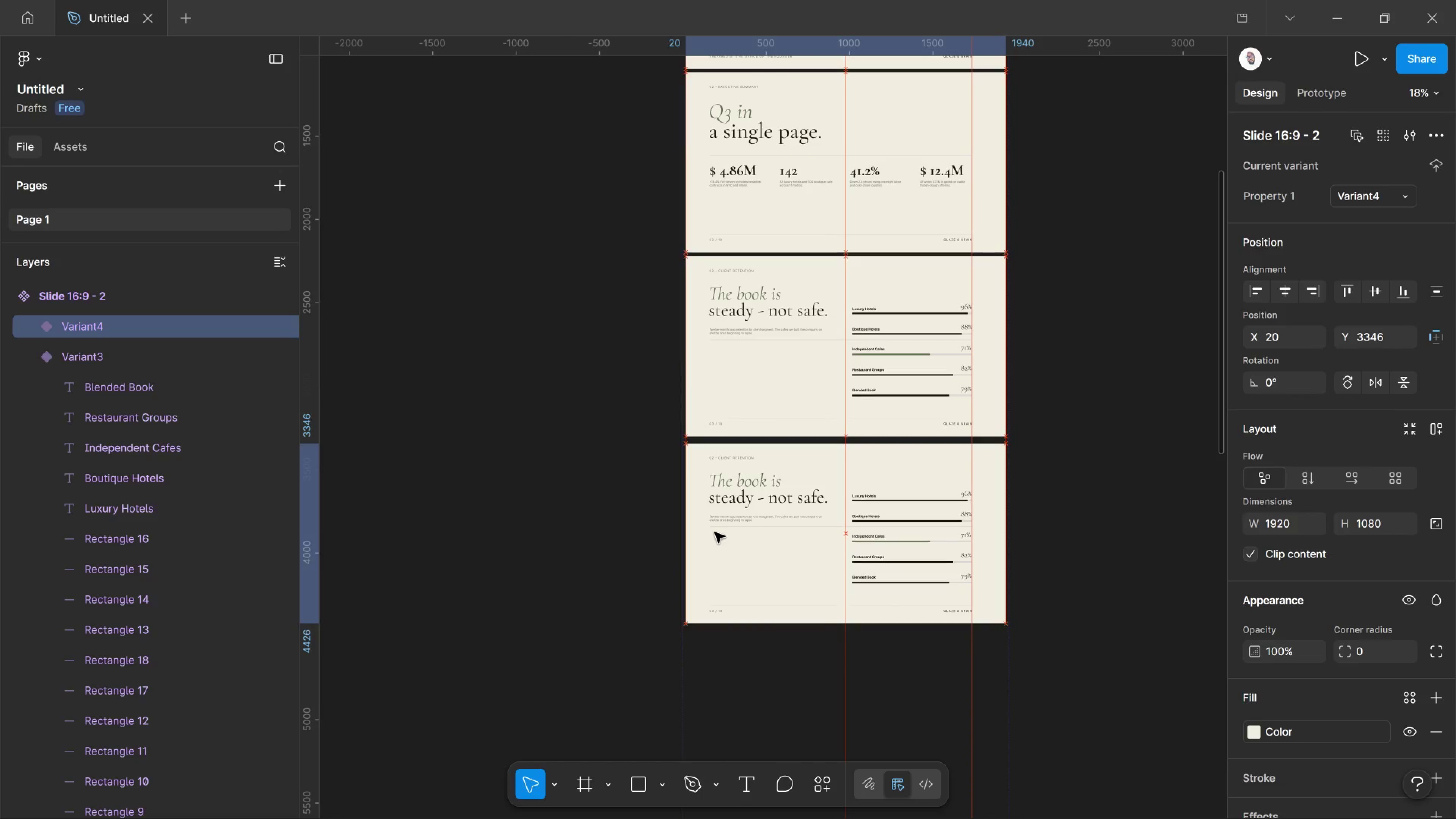 
key(ArrowUp)
 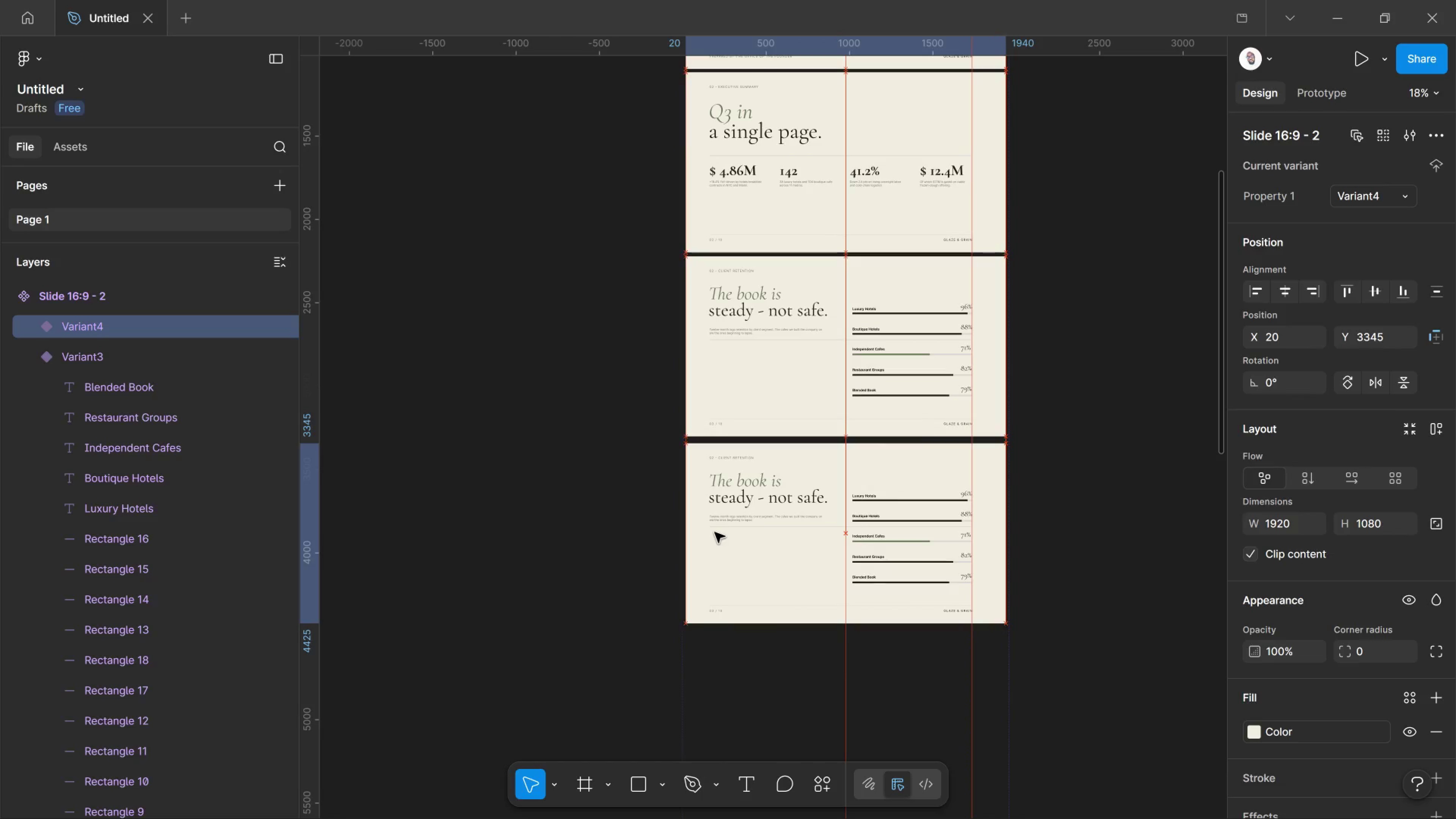 
key(ArrowUp)
 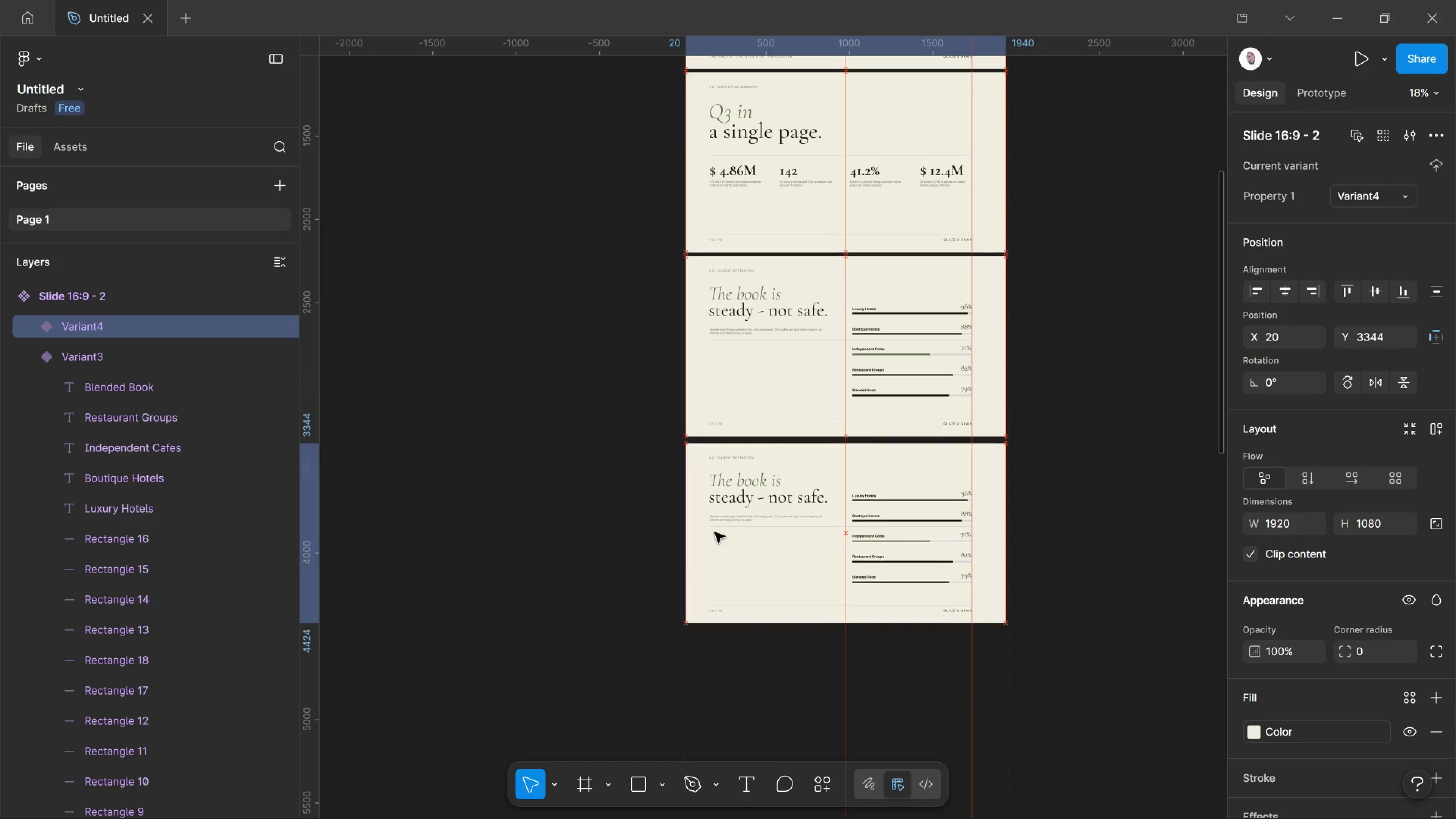 
key(ArrowUp)
 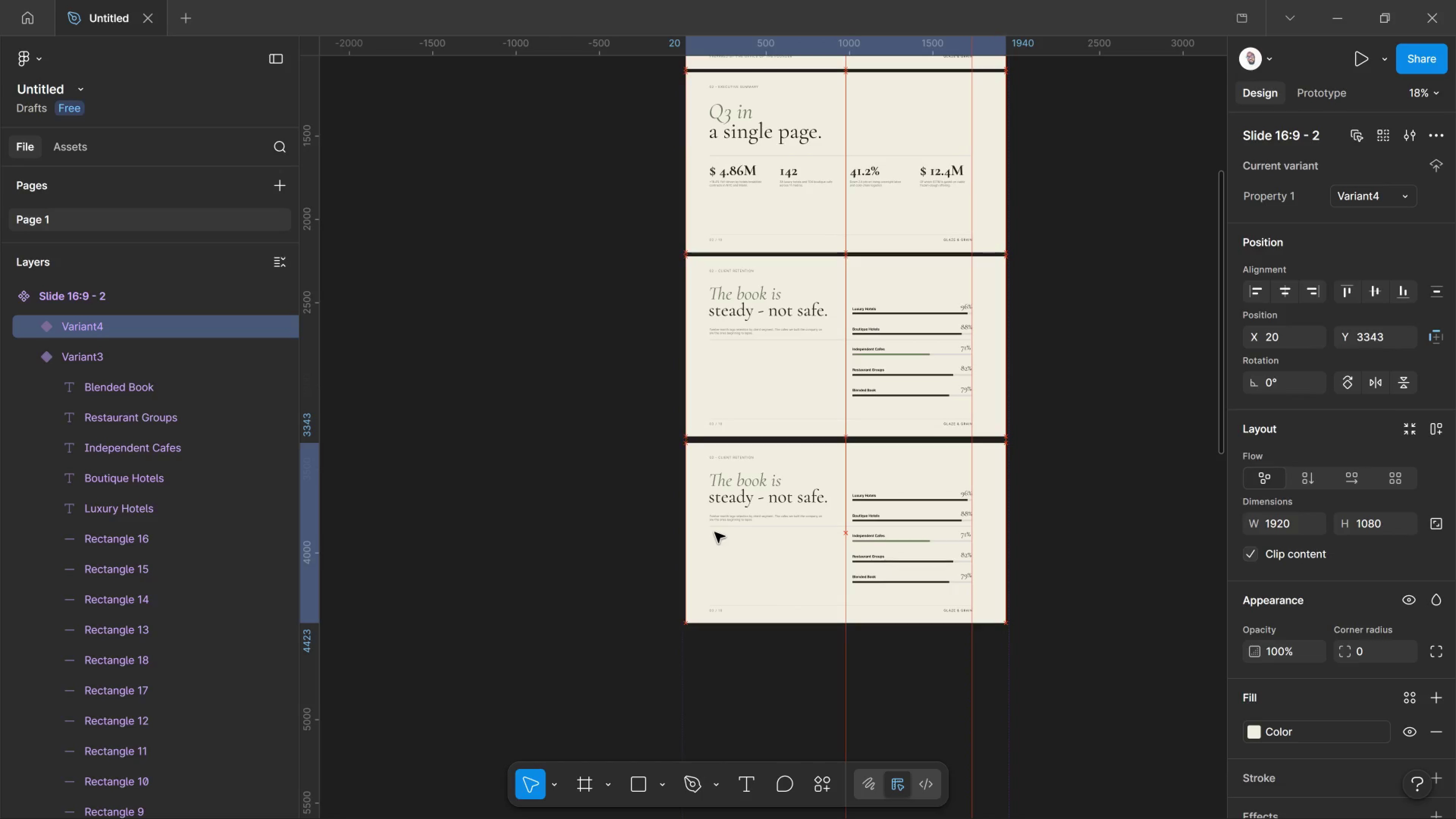 
key(ArrowUp)
 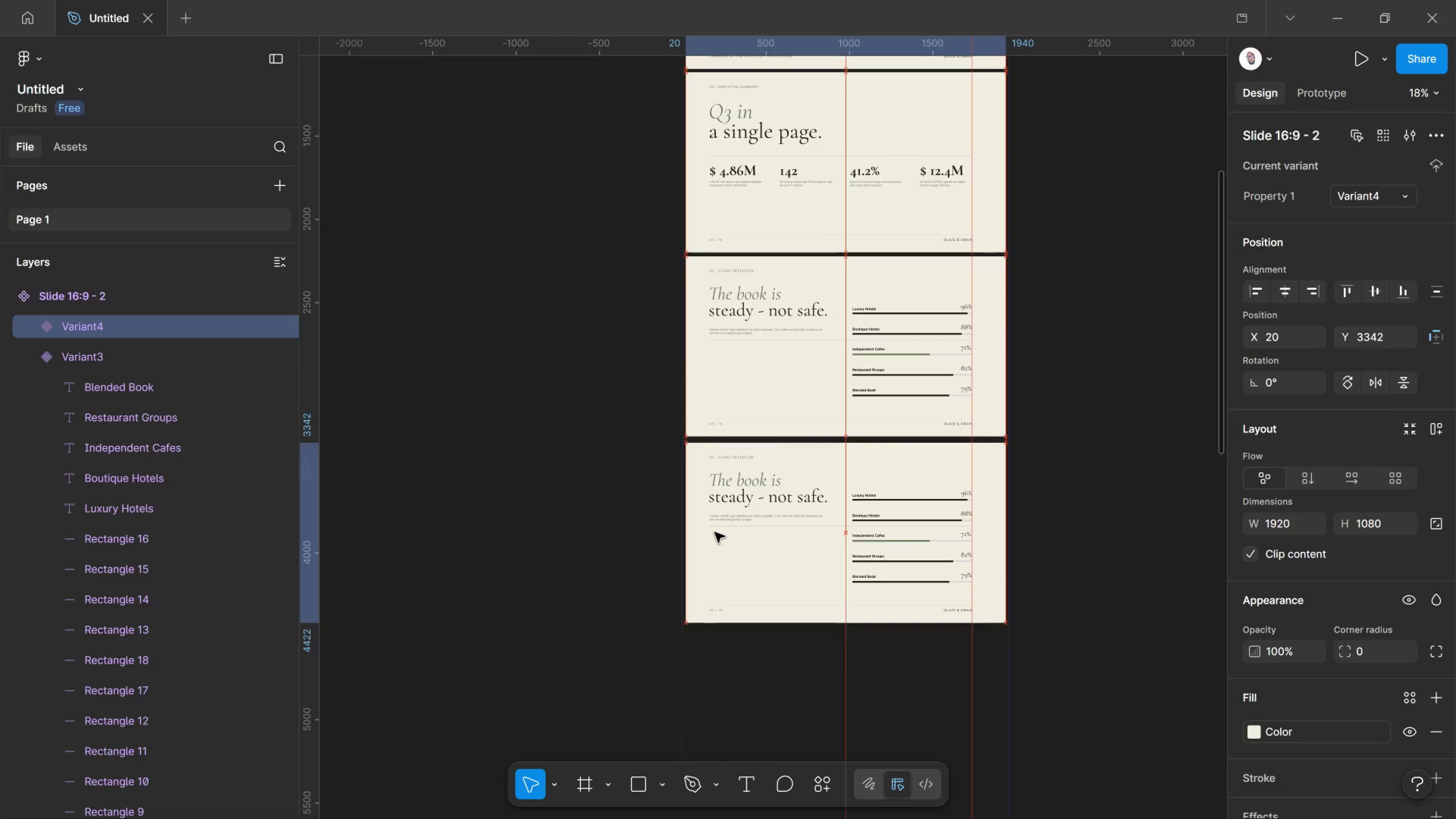 
key(ArrowUp)
 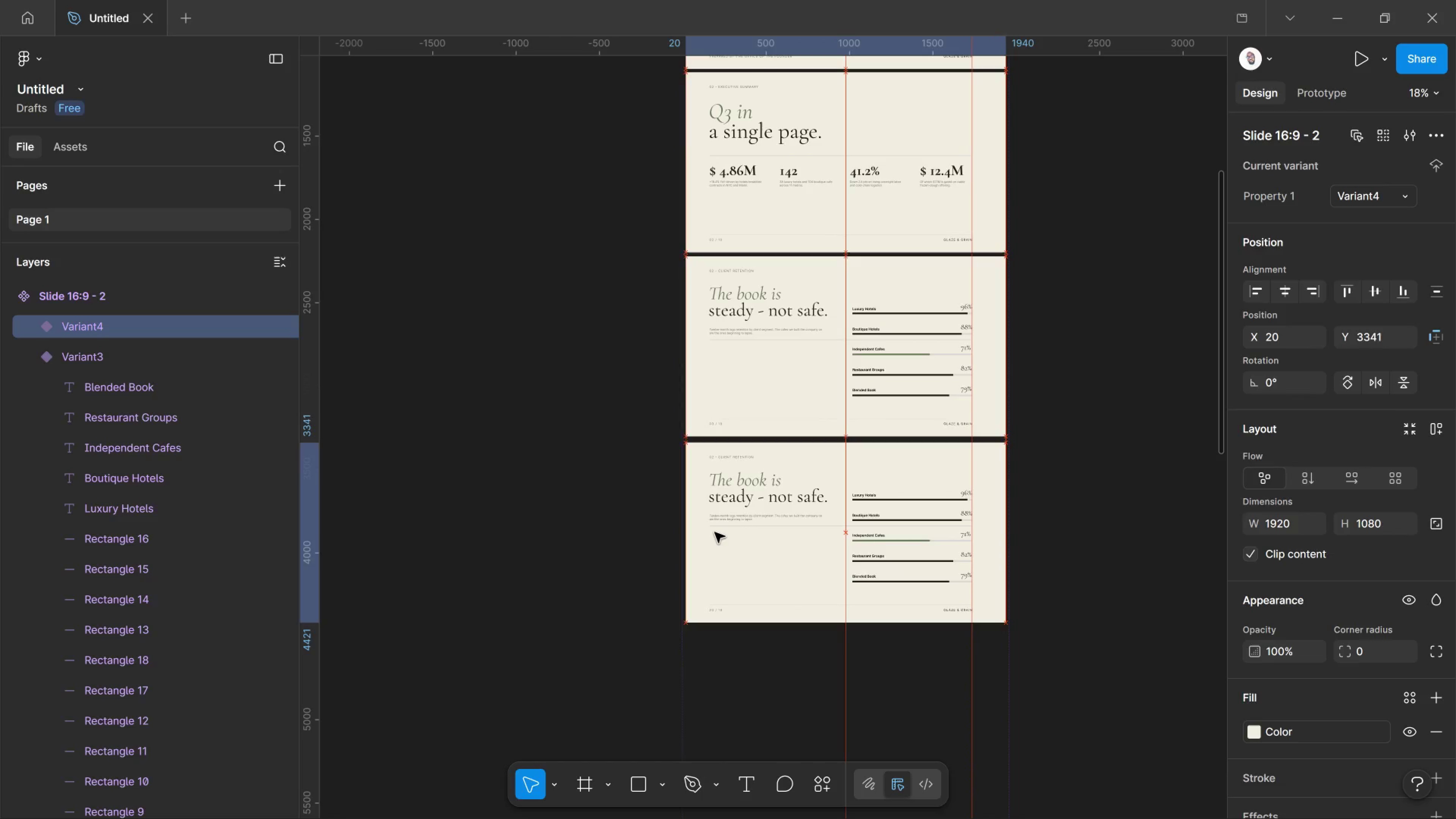 
key(ArrowUp)
 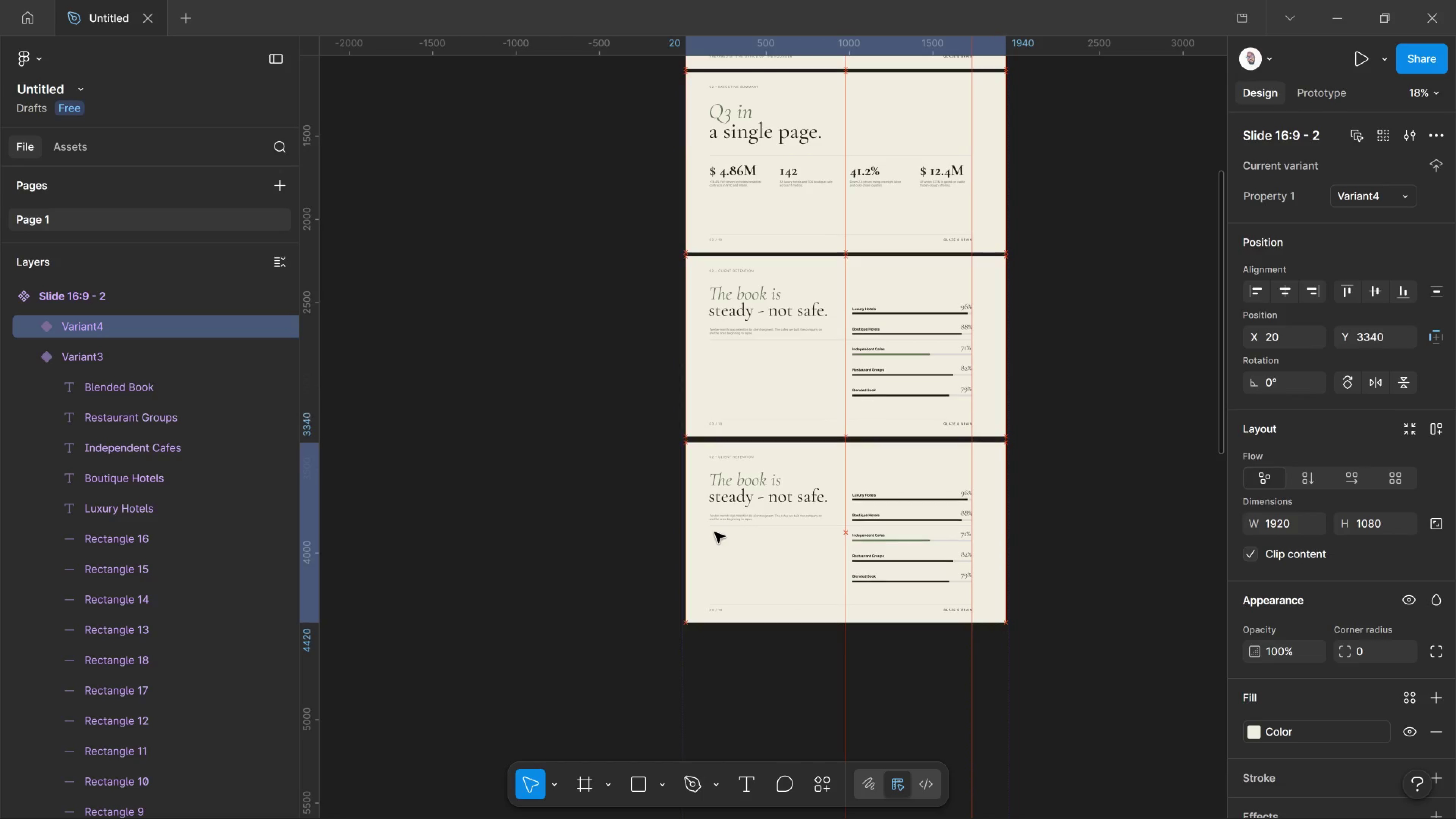 
key(ArrowUp)
 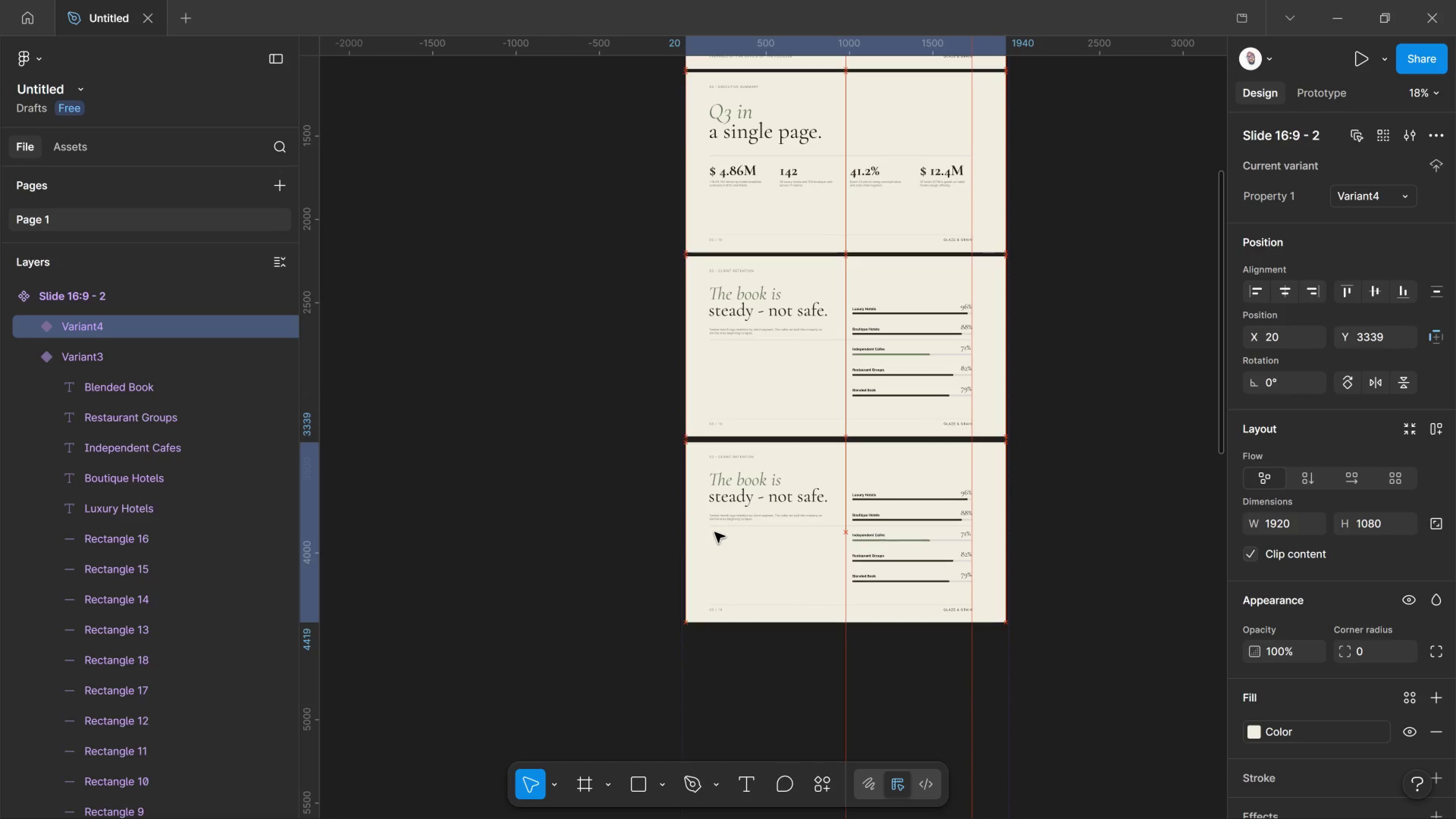 
key(ArrowUp)
 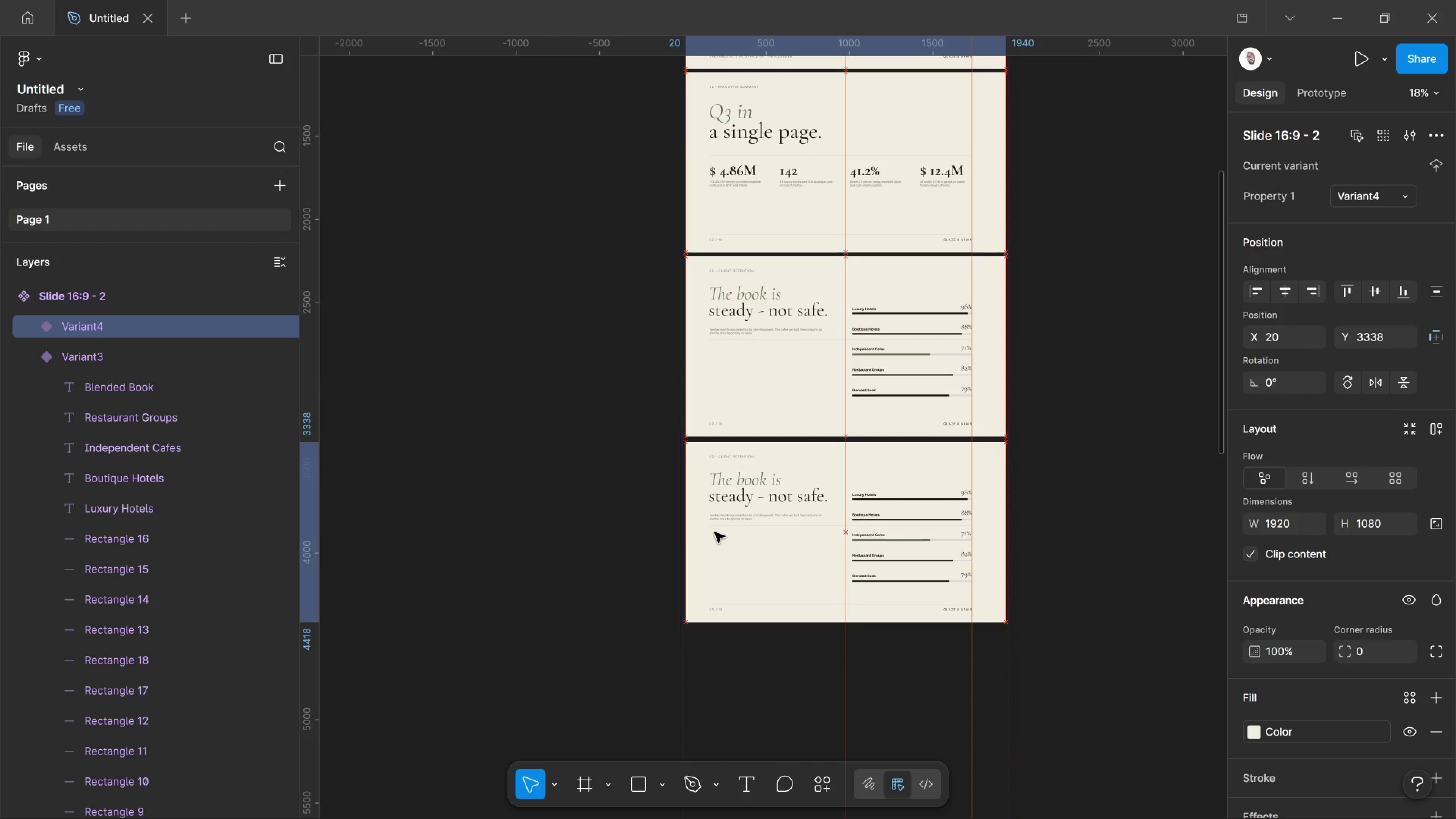 
key(ArrowUp)
 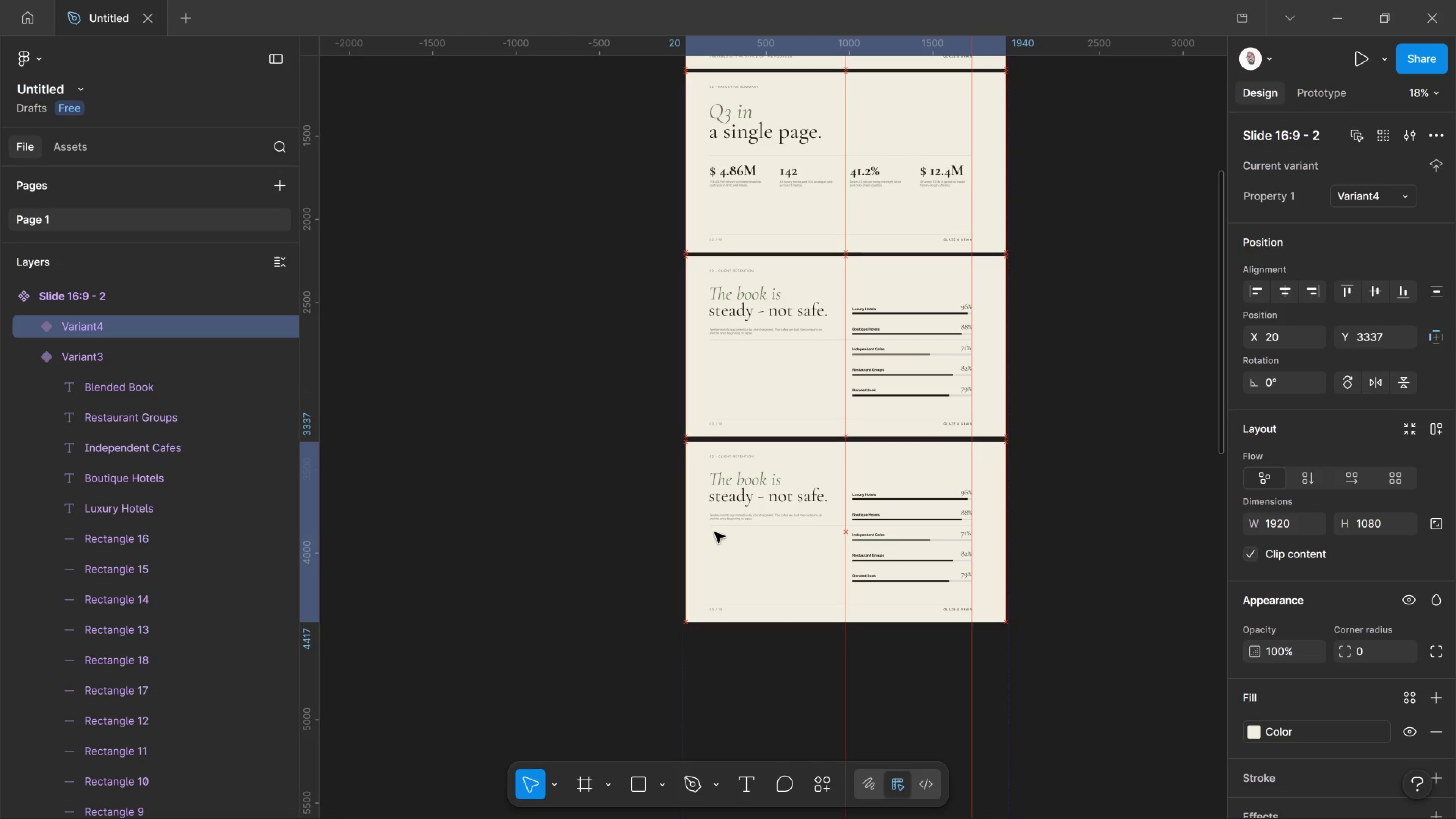 
key(ArrowUp)
 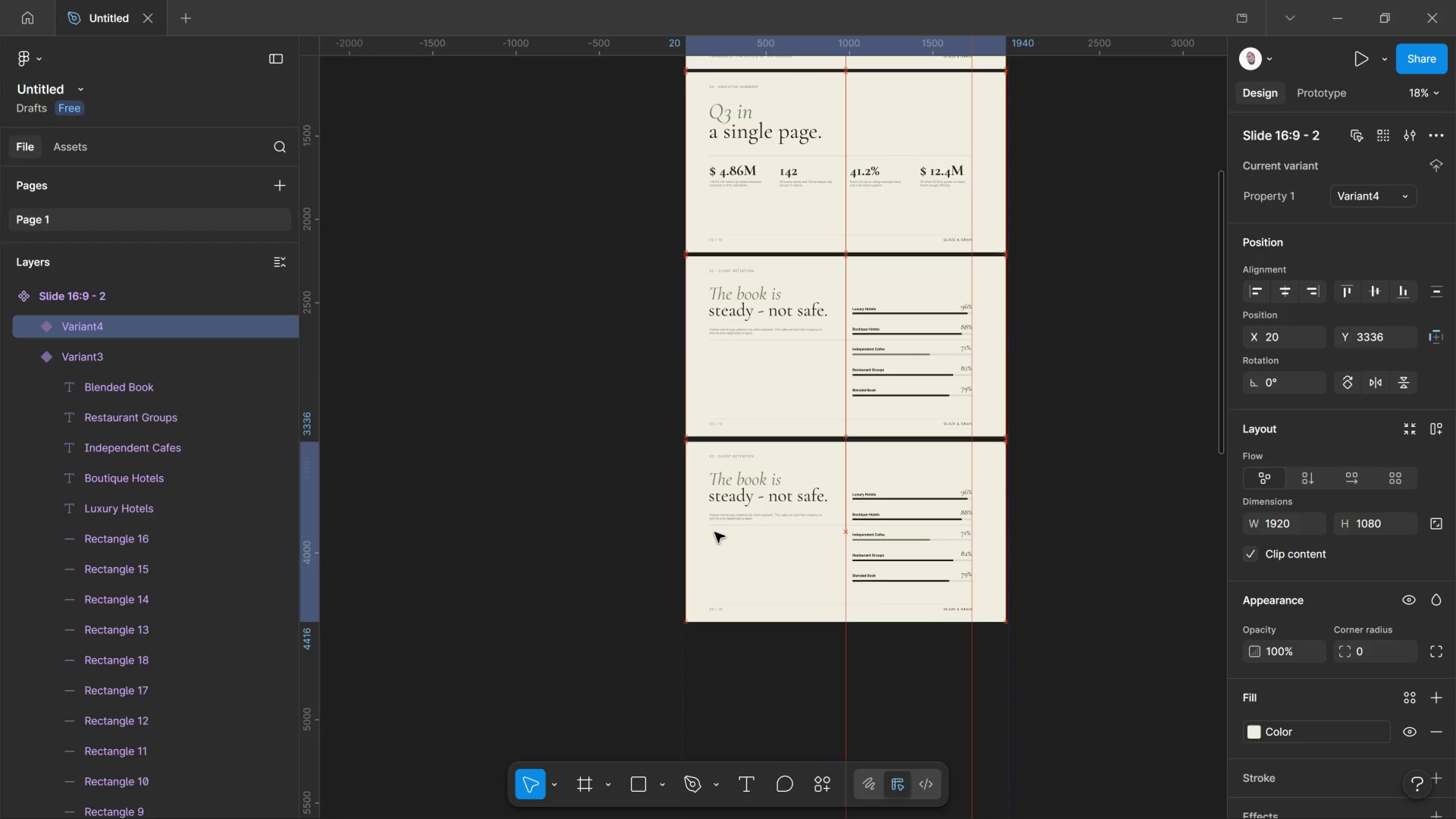 
key(ArrowUp)
 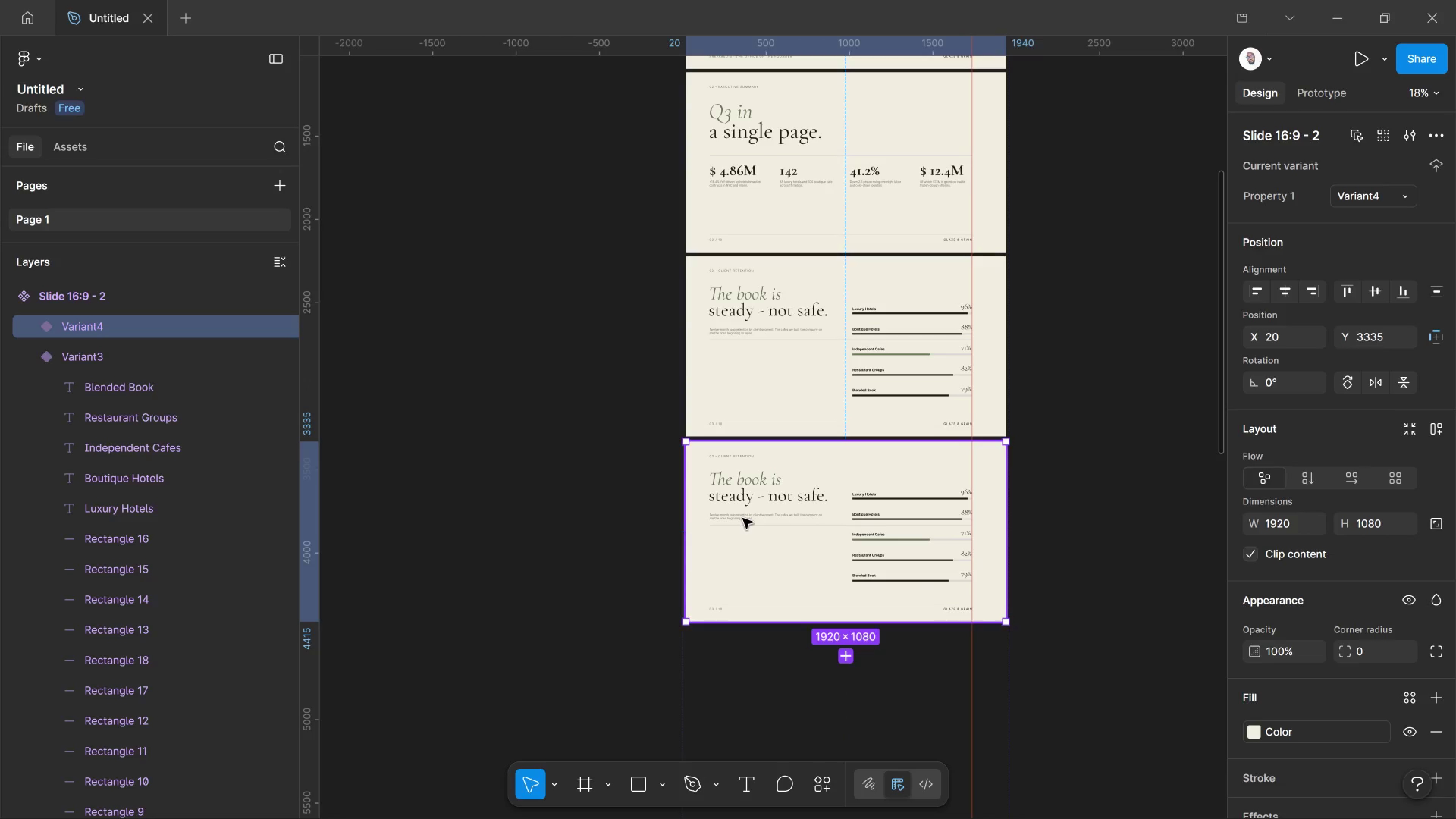 
key(ArrowUp)
 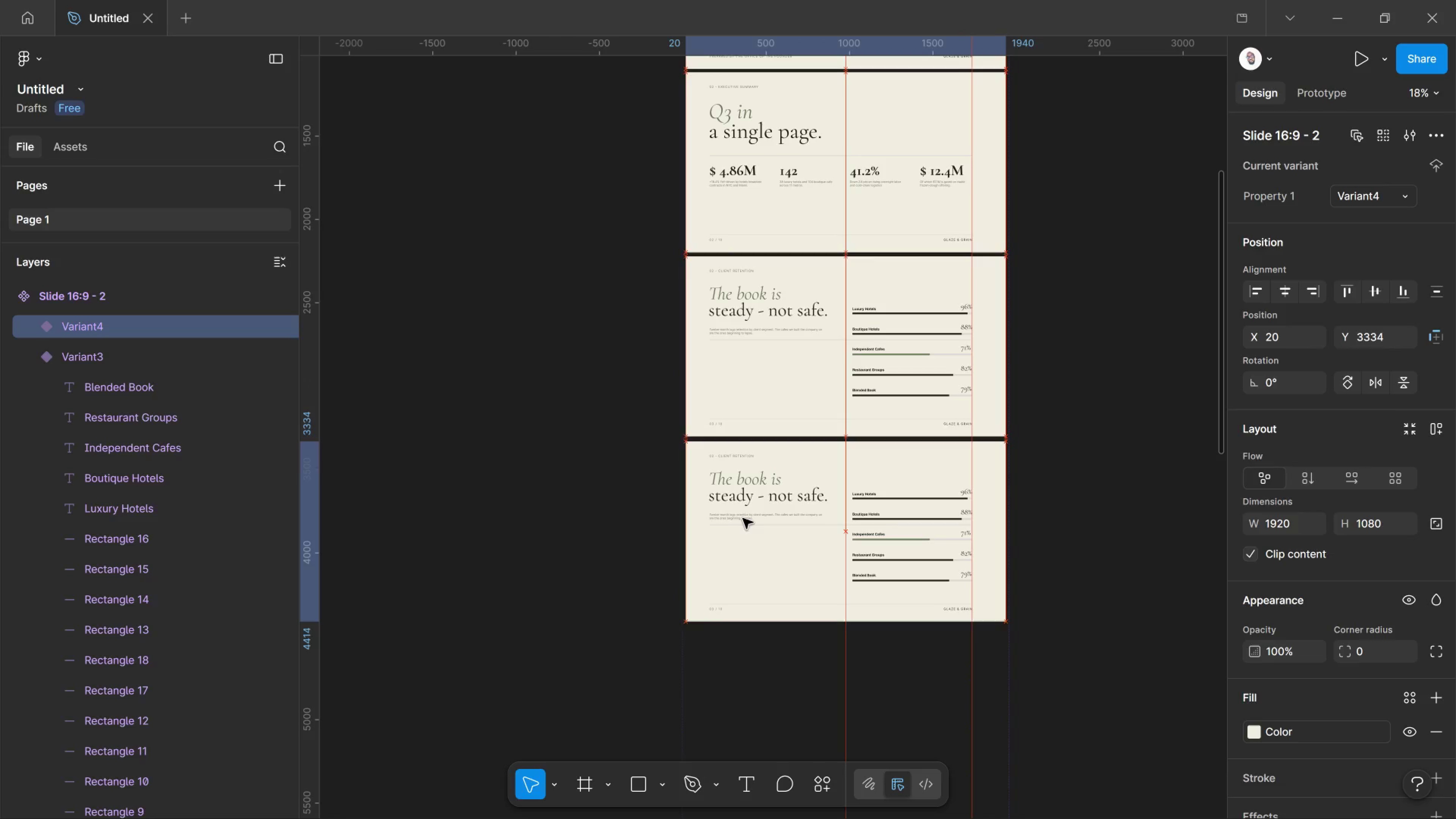 
key(ArrowUp)
 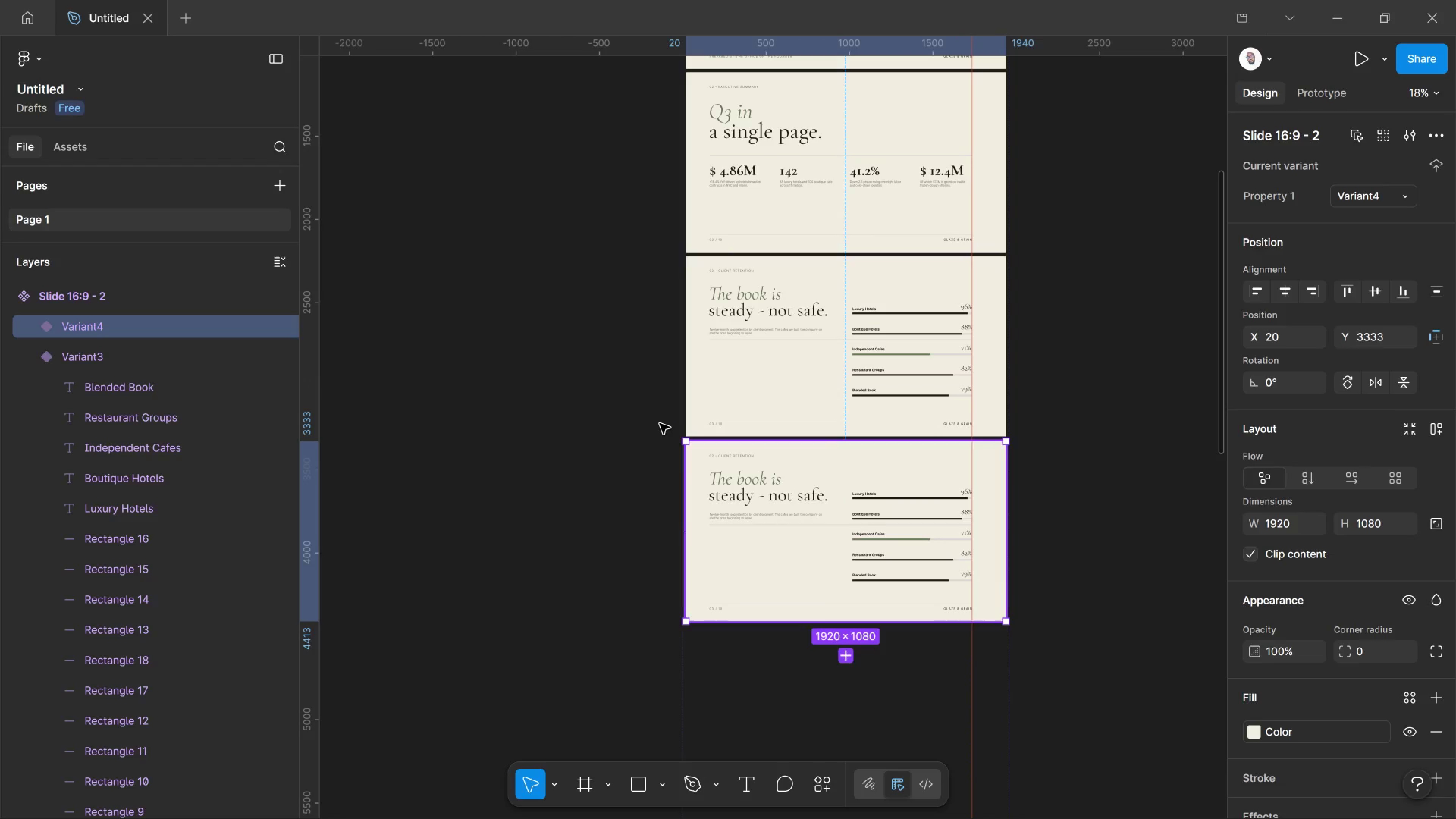 
hold_key(key=AltLeft, duration=0.6)
hold_key(key=ControlLeft, duration=0.88)
scroll: coordinate [841, 587], scroll_direction: up, amount: 10.0
 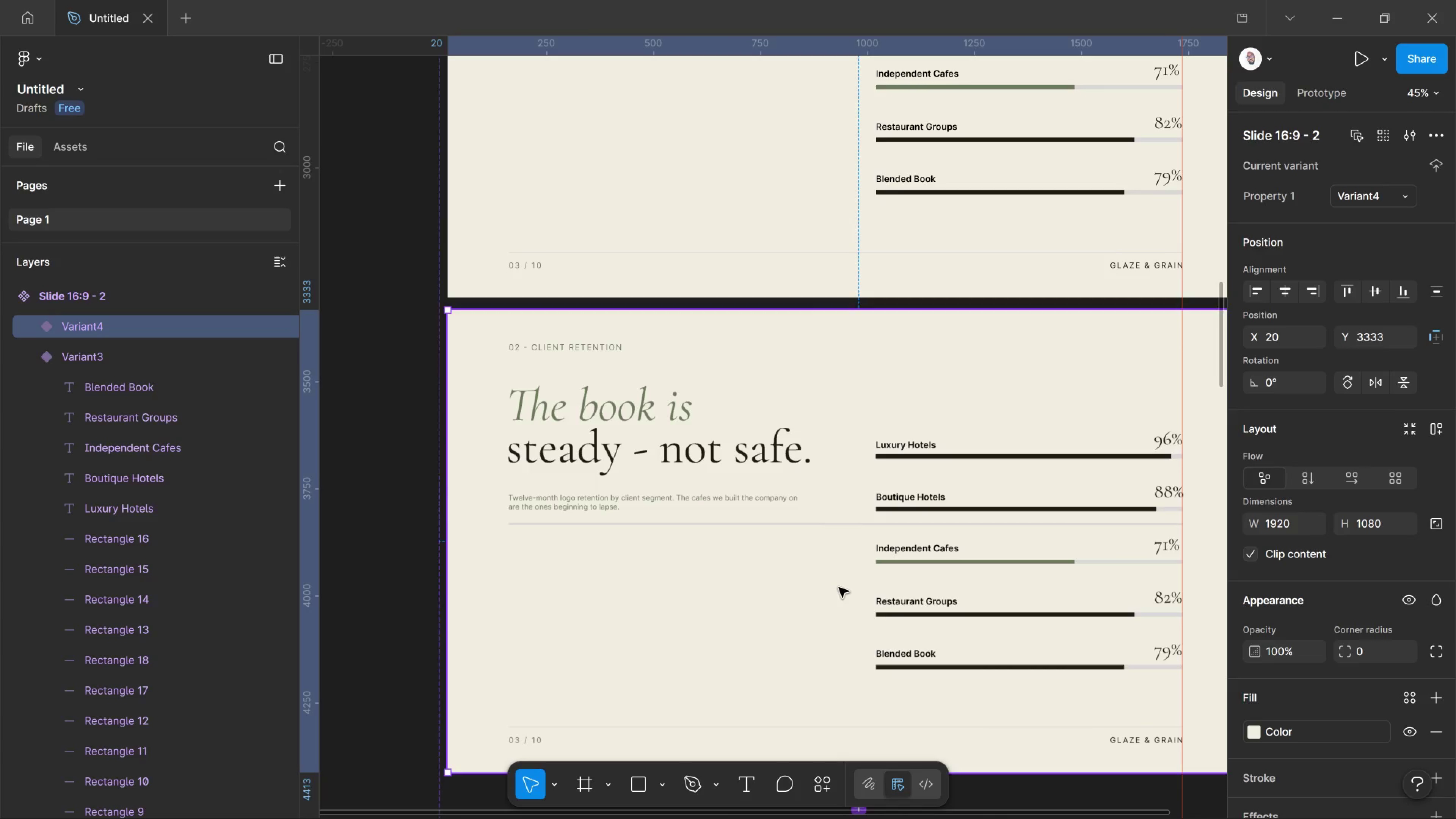 
wait(39.15)
 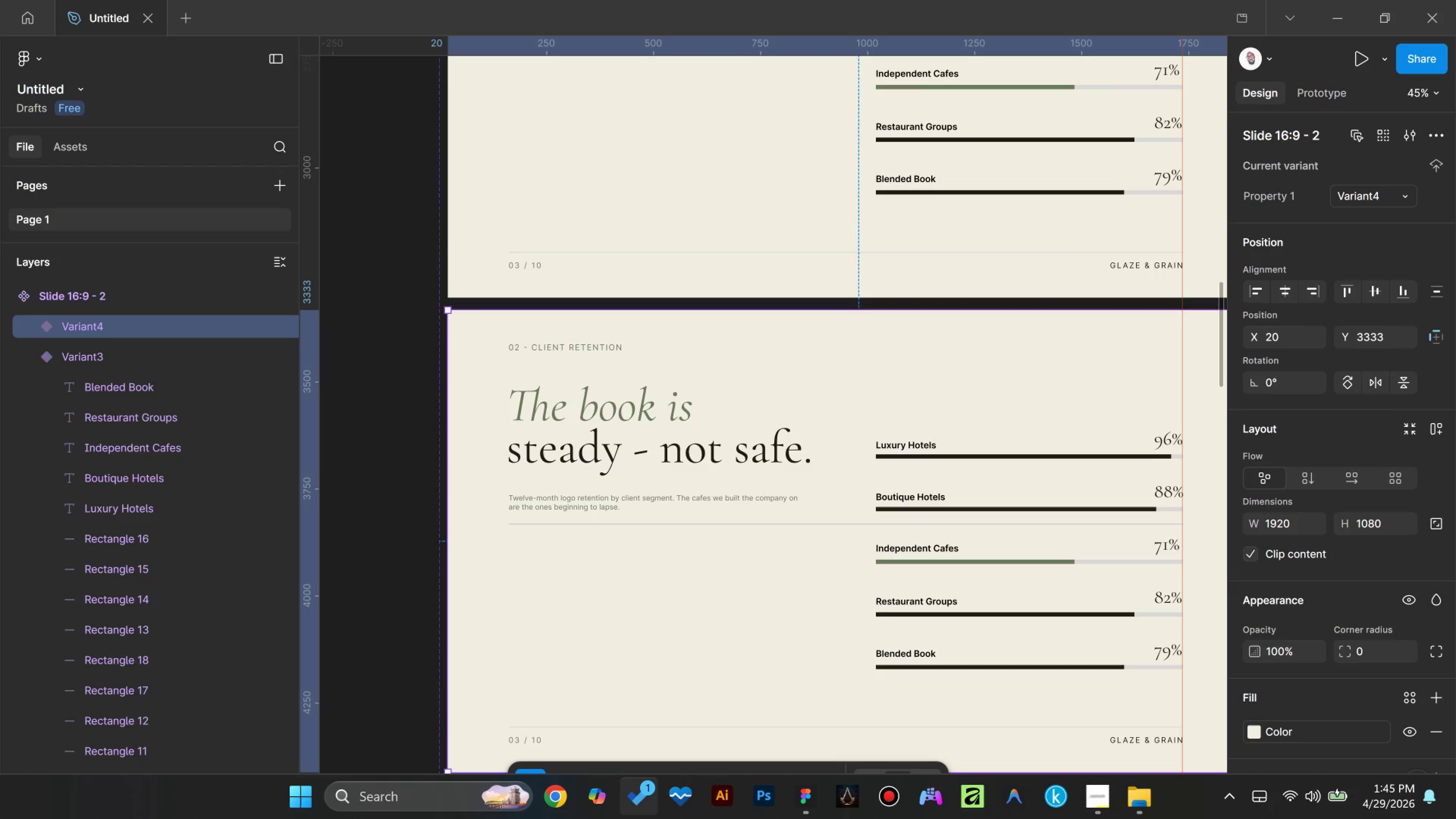 
double_click([658, 444])
 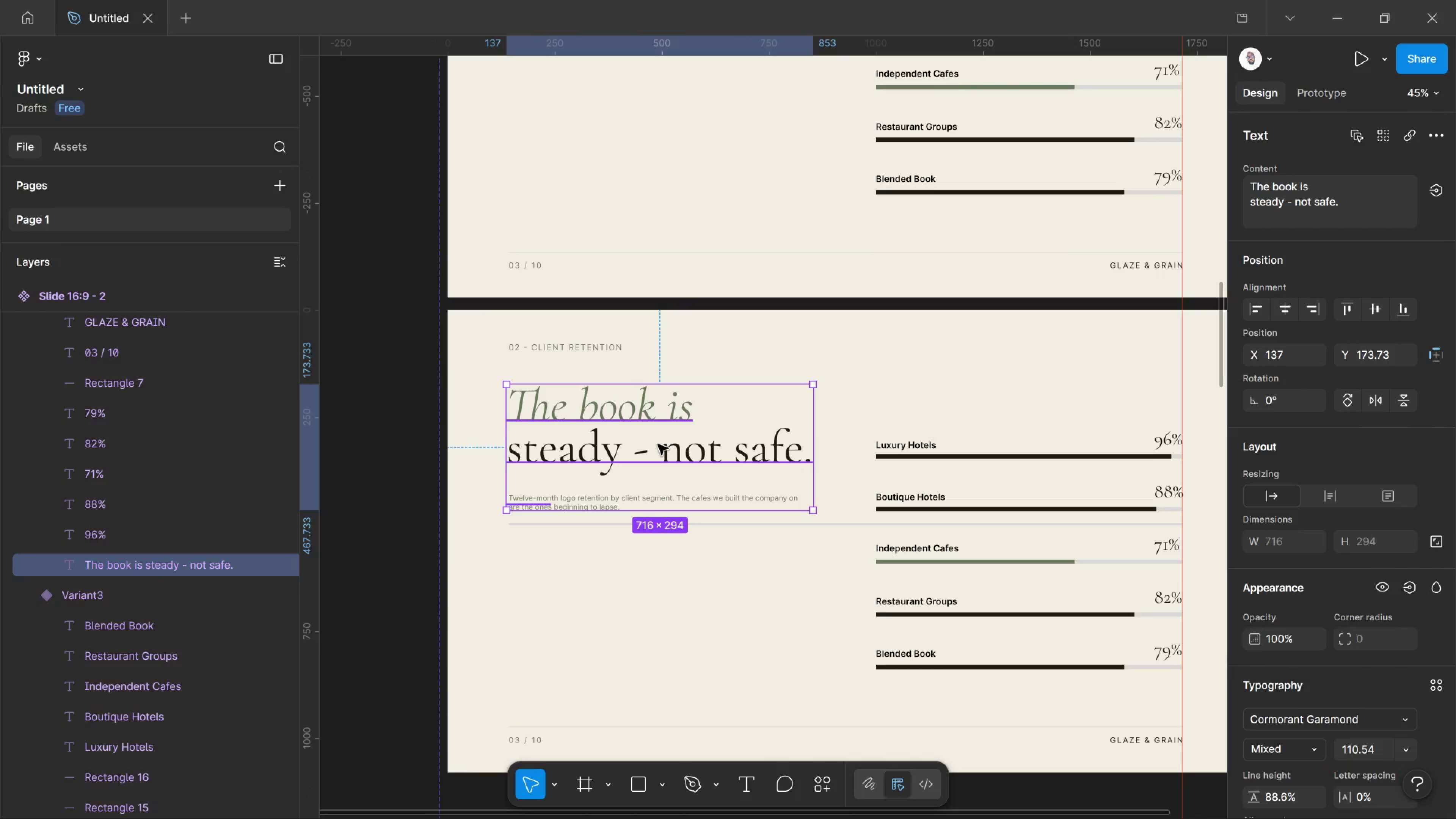 
double_click([658, 444])
 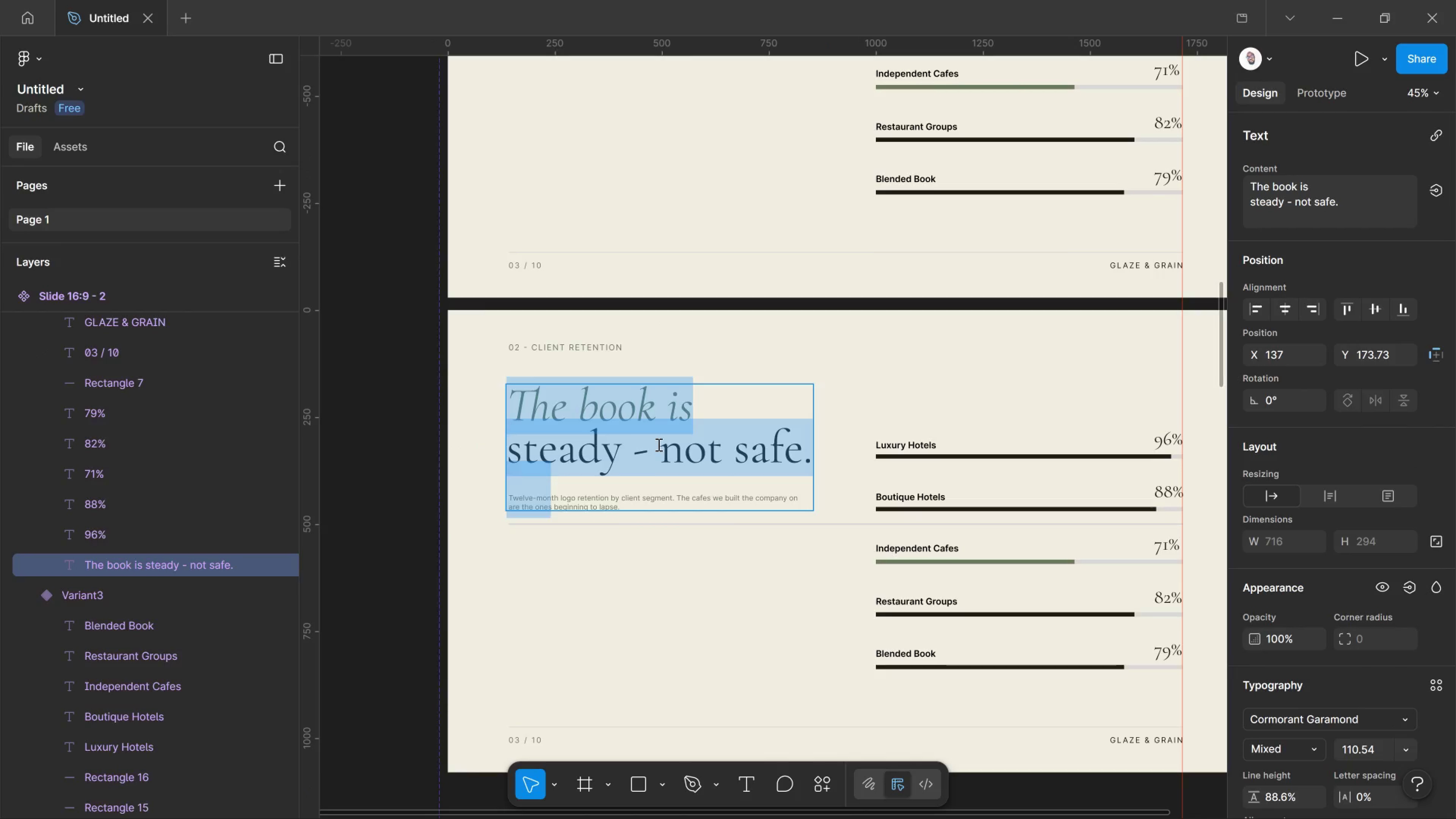 
triple_click([658, 444])
 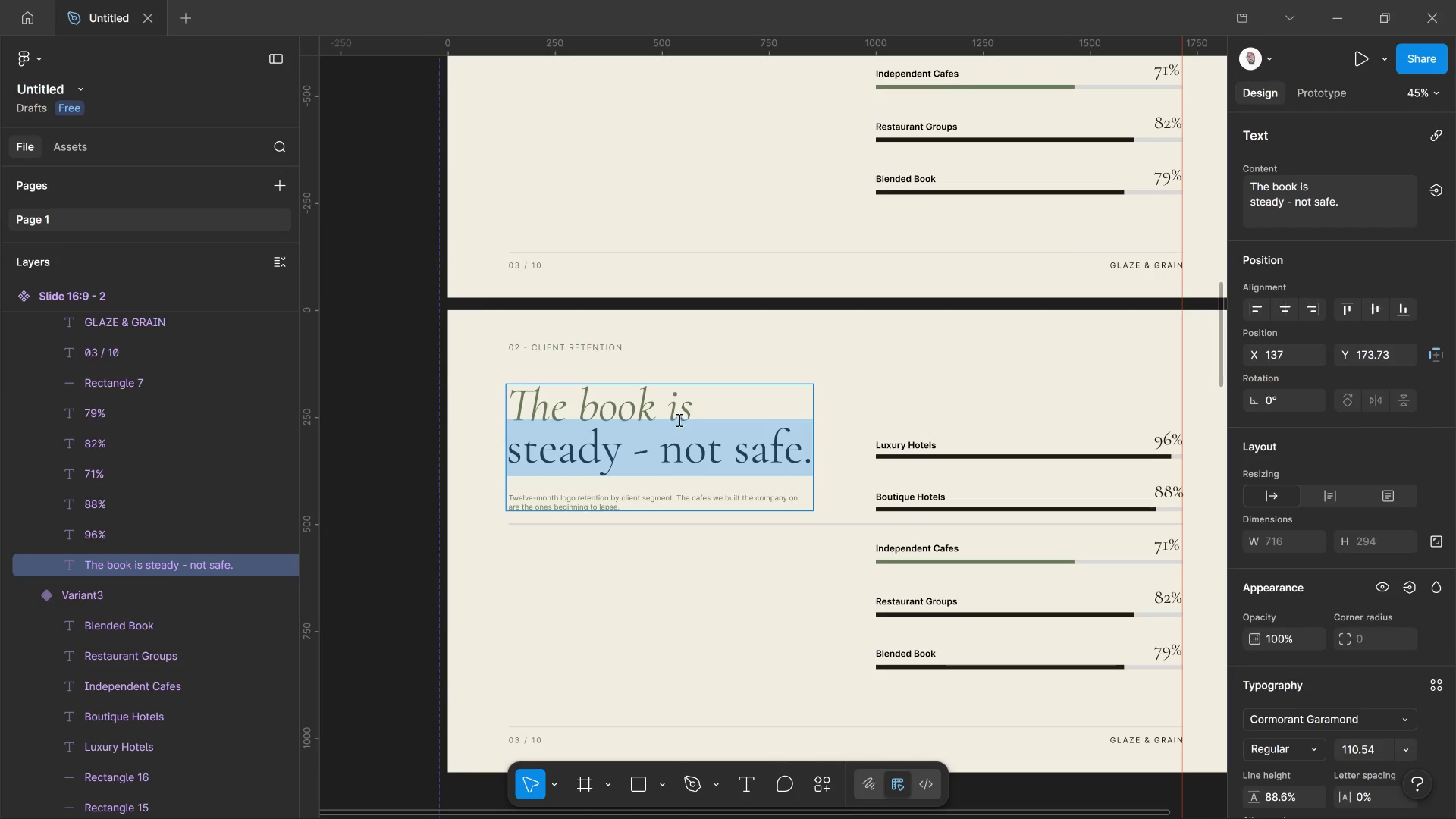 
left_click([678, 414])
 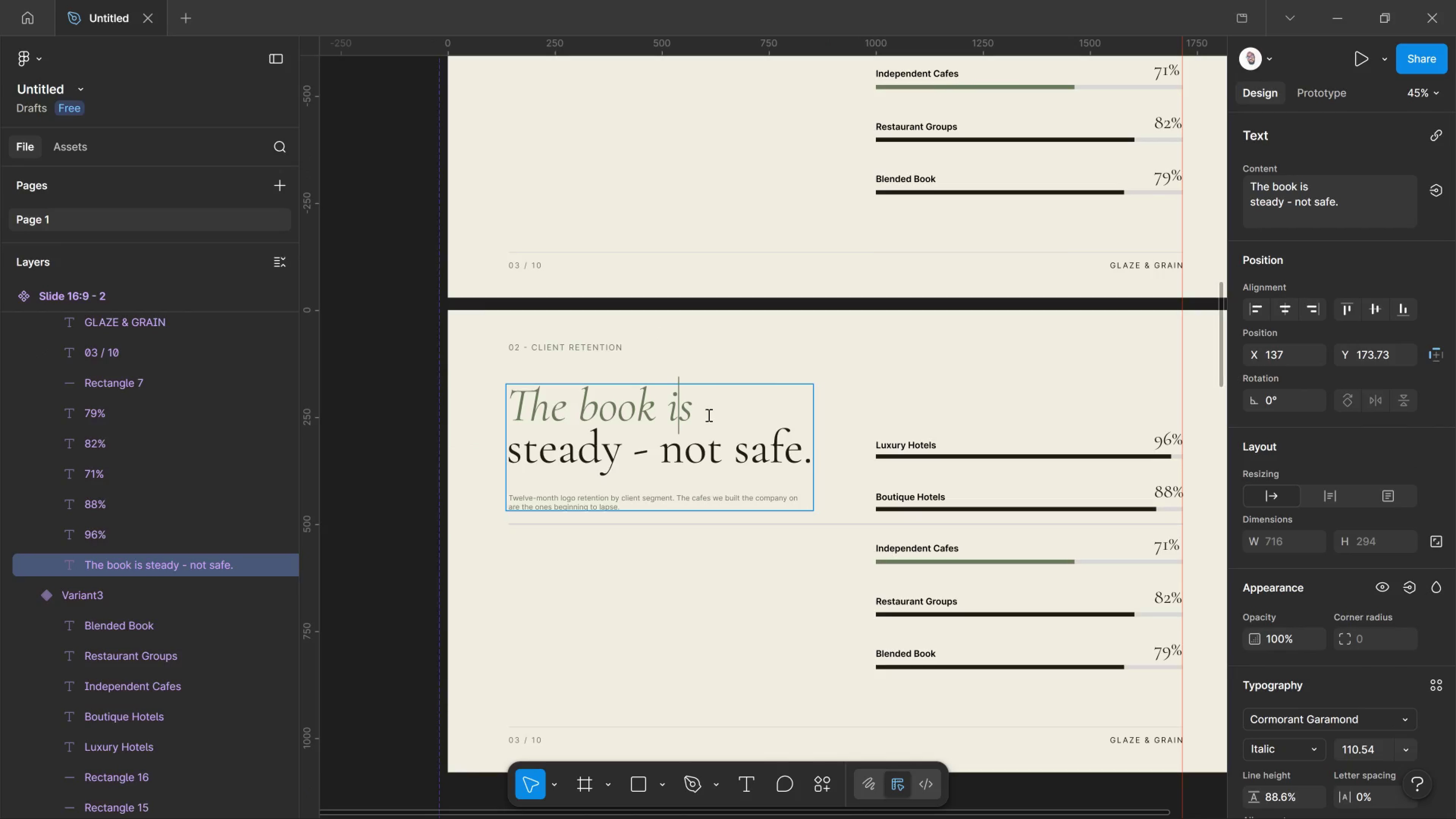 
left_click_drag(start_coordinate=[708, 415], to_coordinate=[456, 399])
 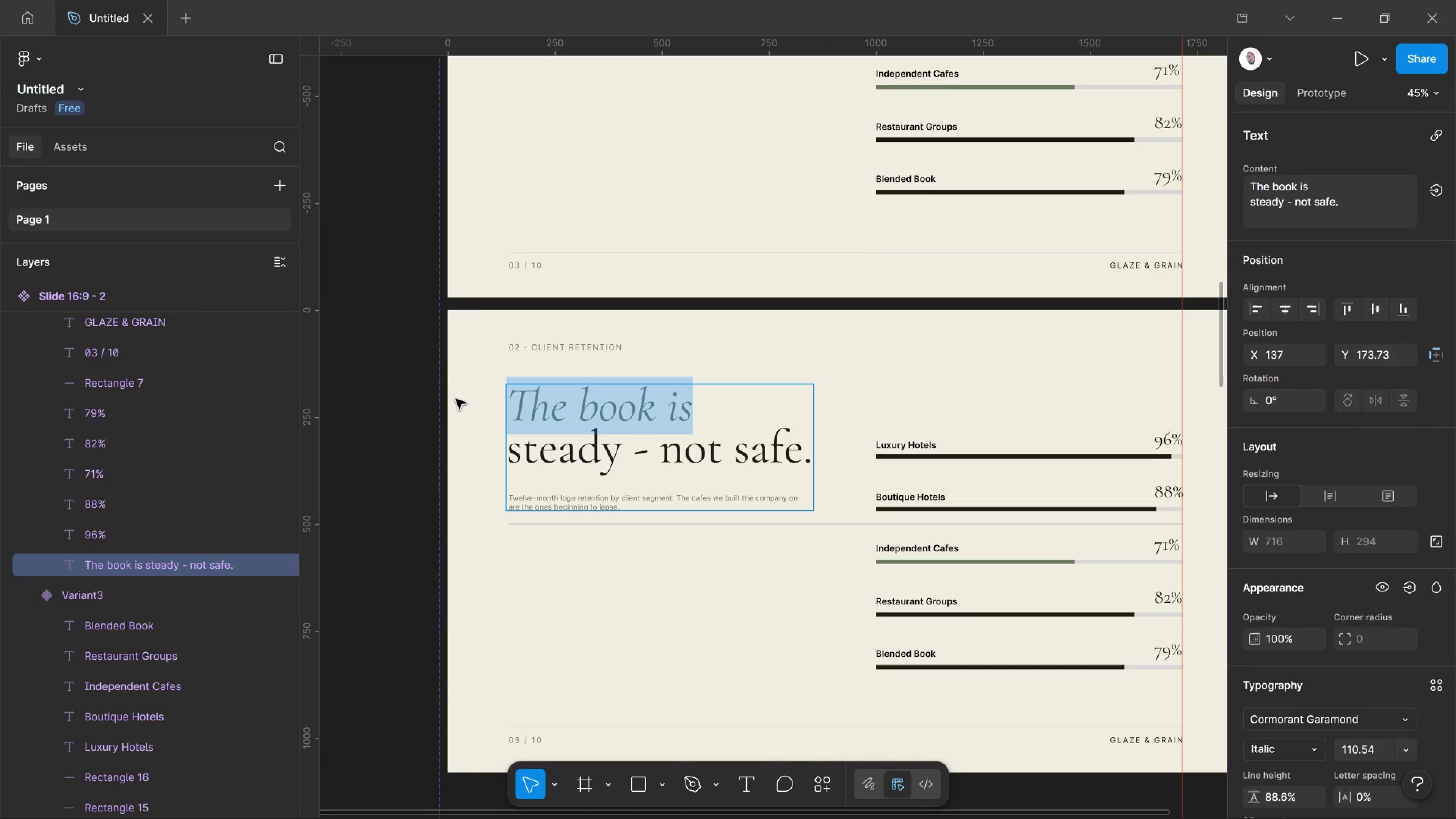 
type(Our clients)
 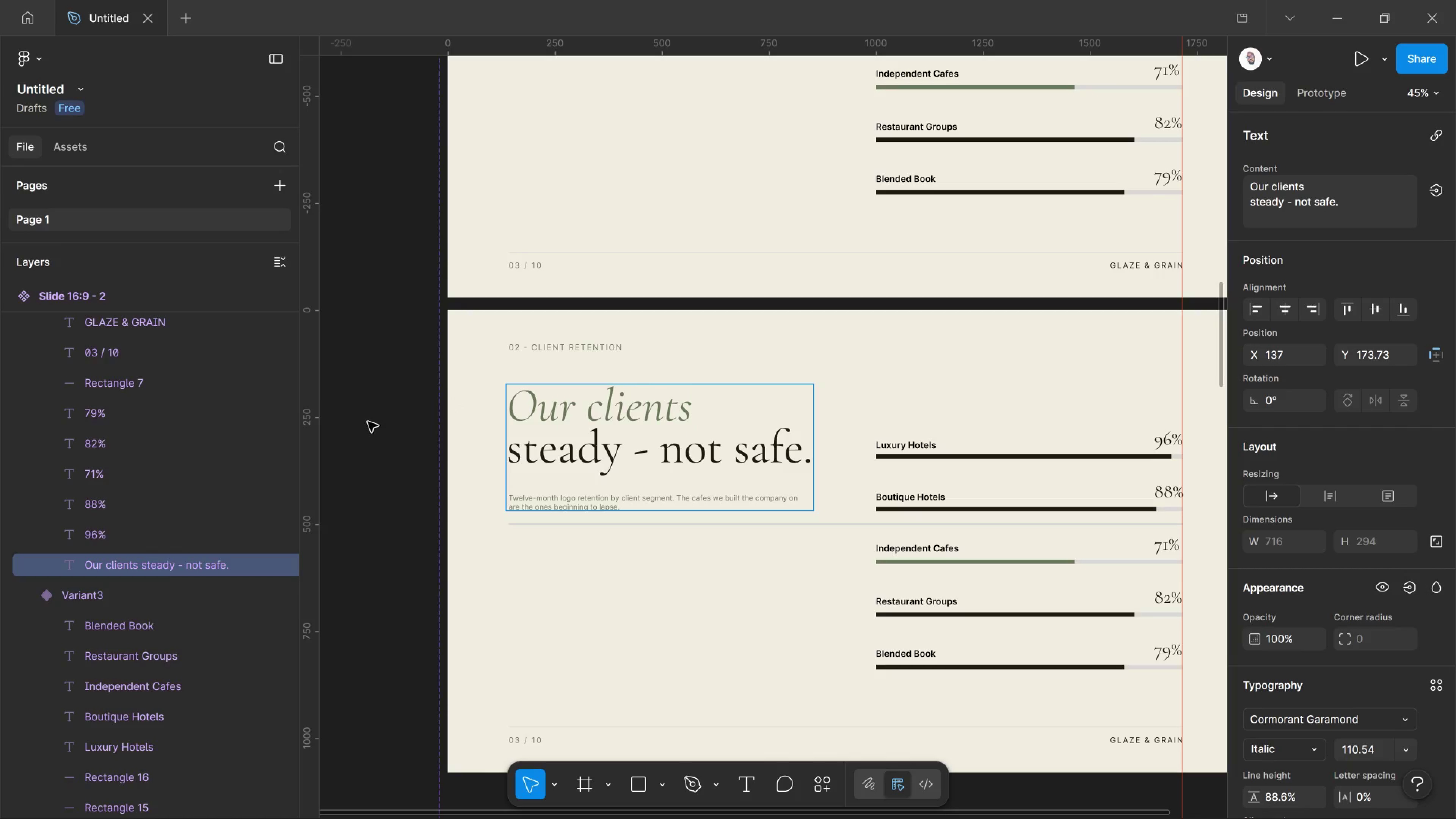 
wait(6.11)
 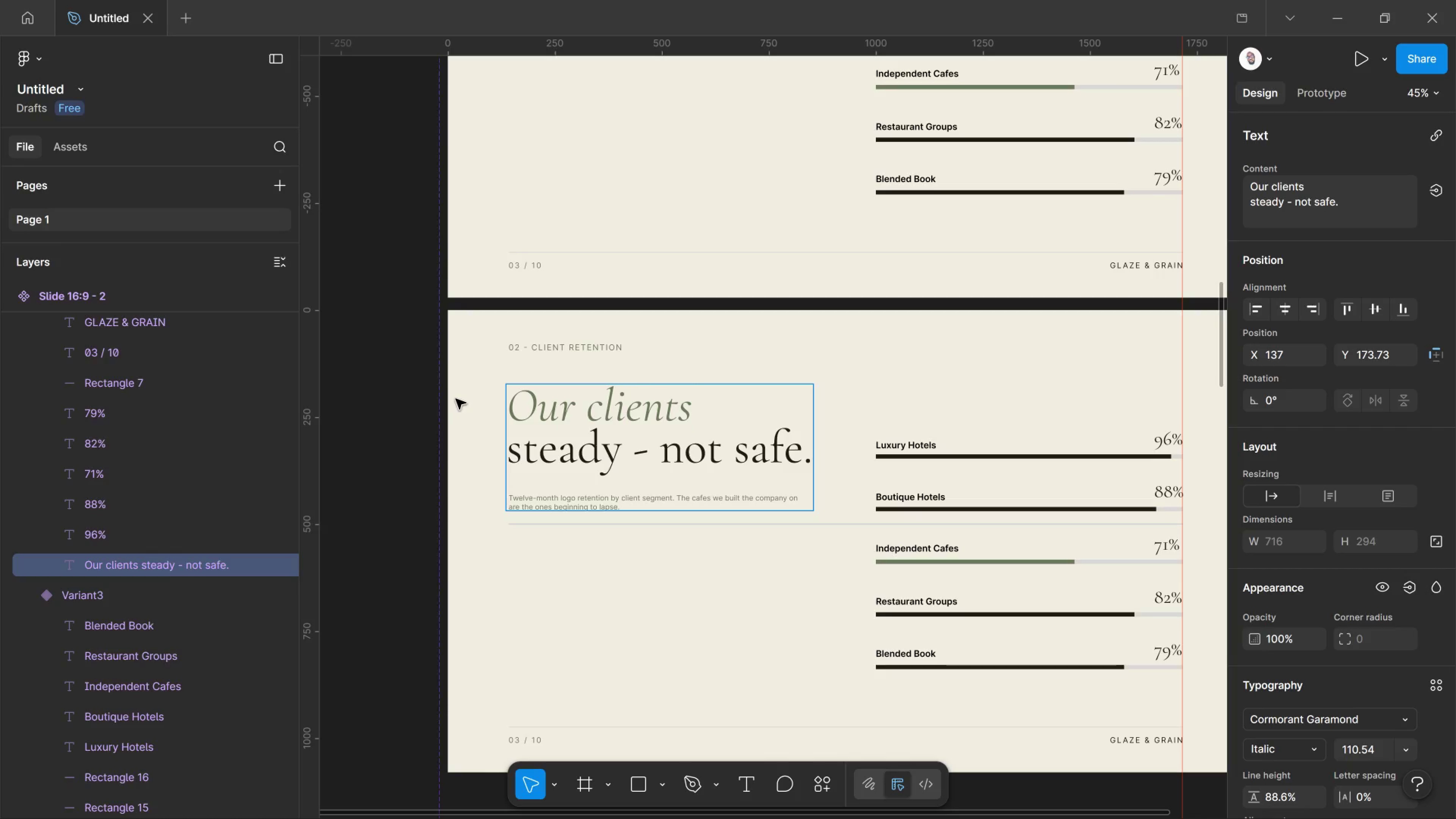 
left_click_drag(start_coordinate=[513, 458], to_coordinate=[851, 465])
 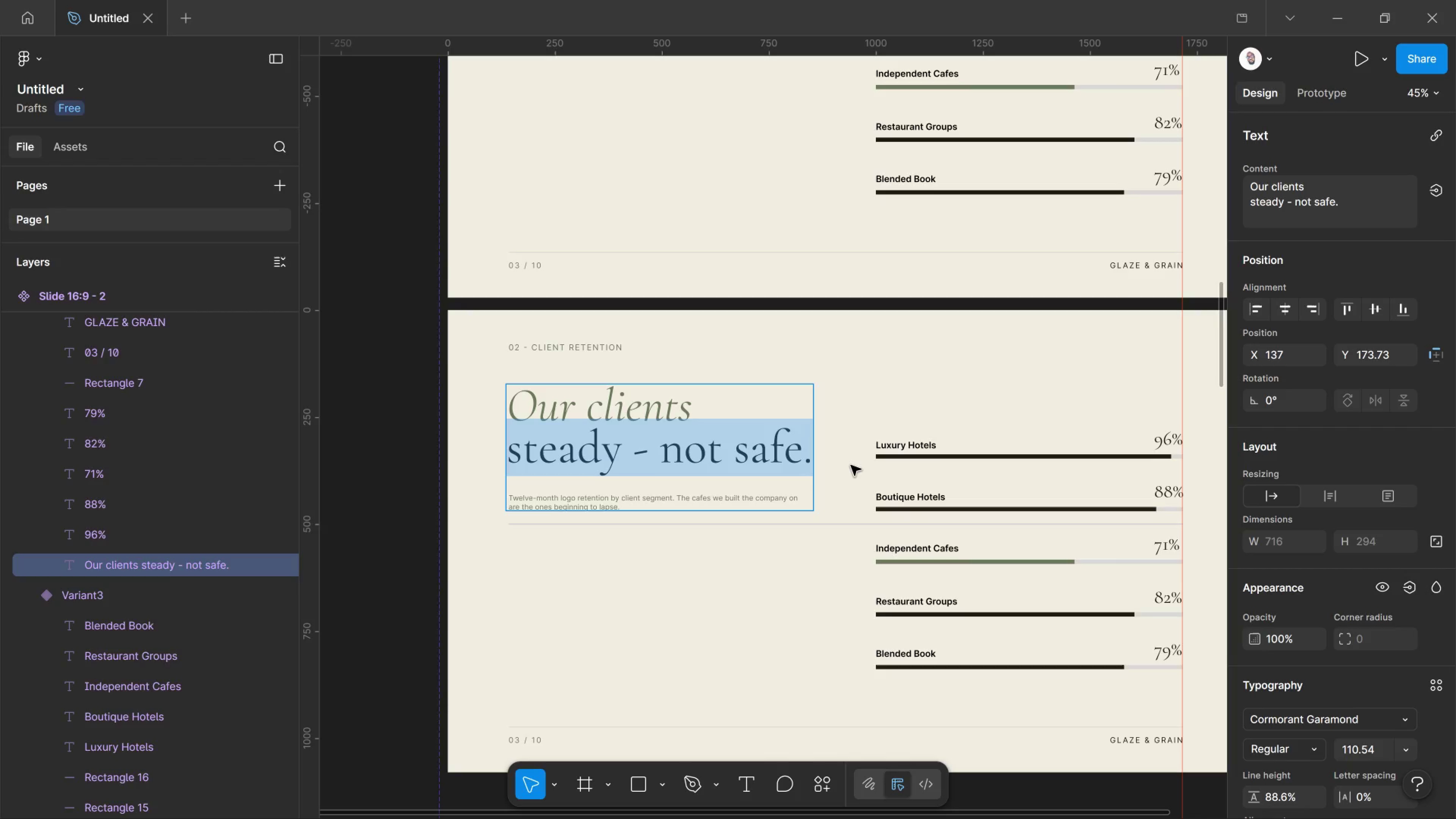 
type(Ca)
key(Backspace)
key(Backspace)
type(cannot staff)
 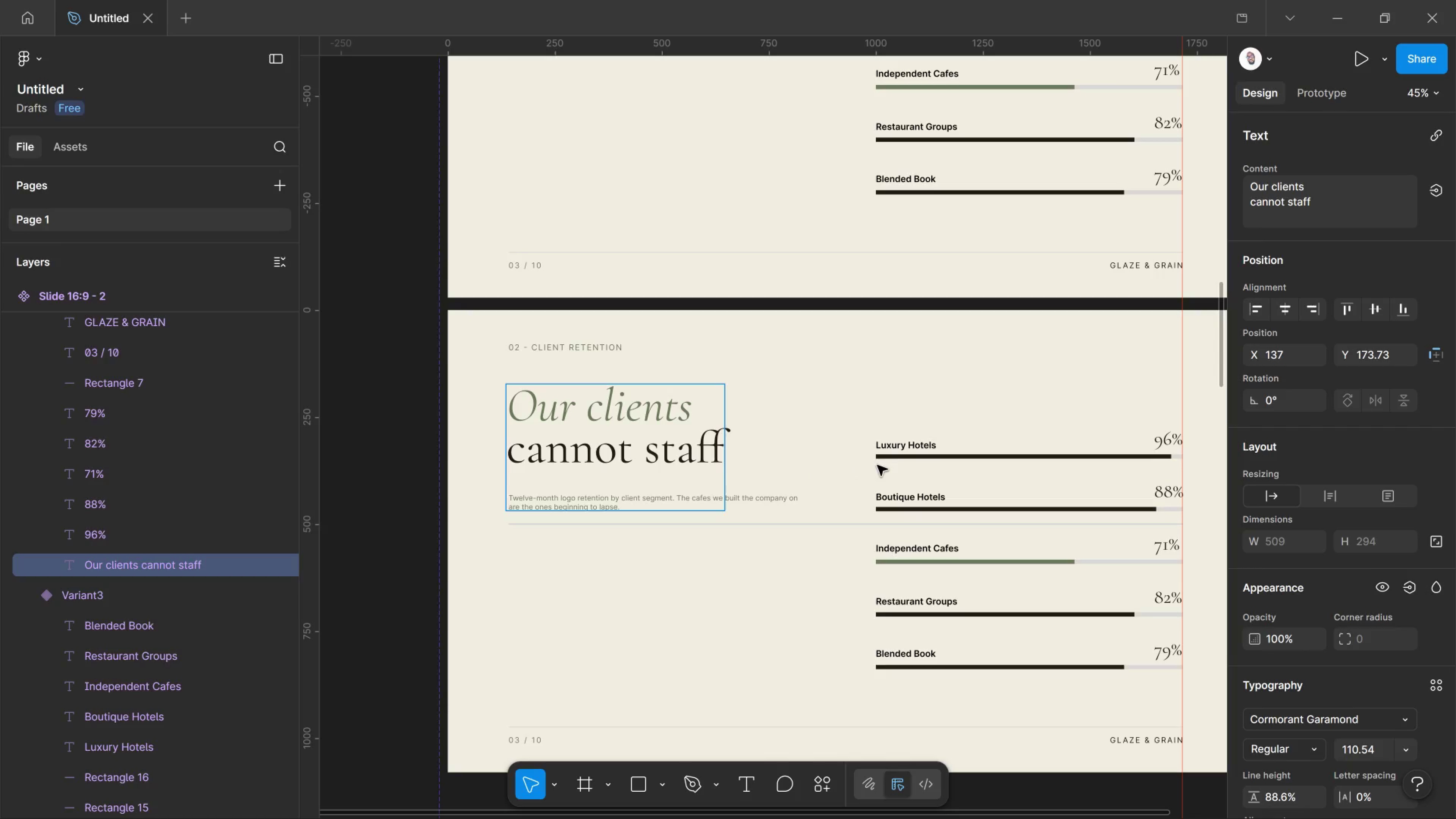 
key(Enter)
 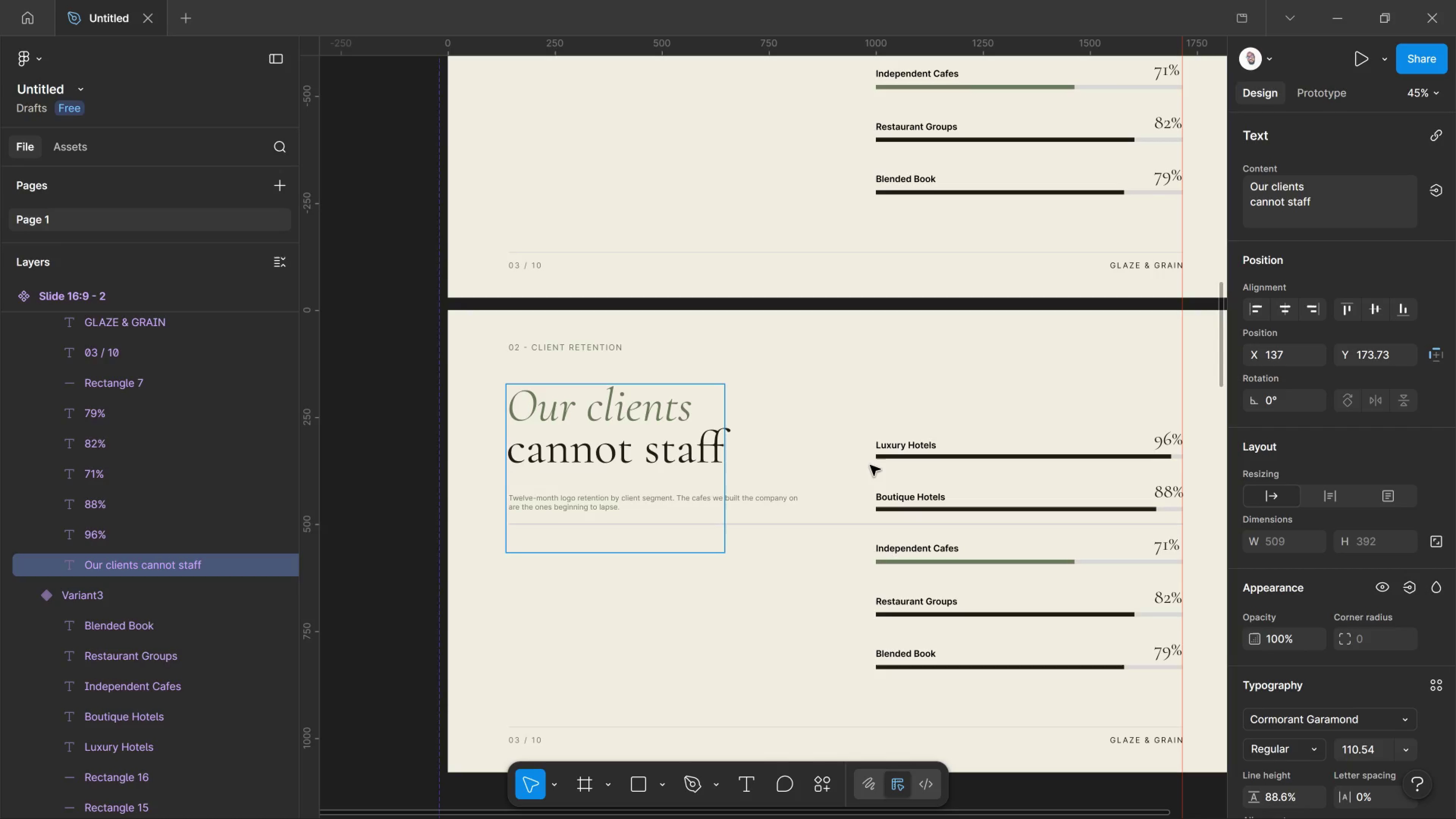 
type(the morning shift)
 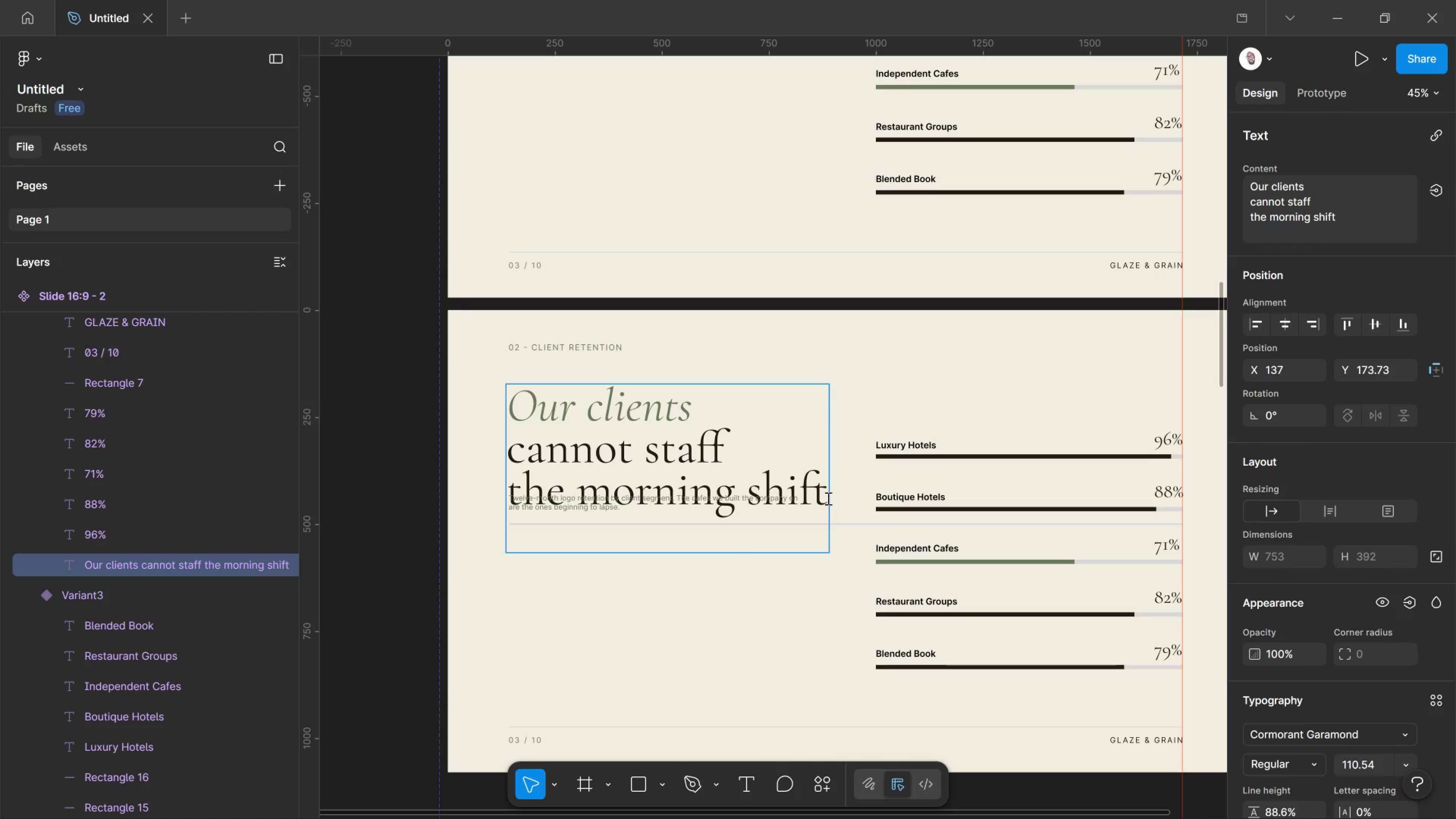 
left_click_drag(start_coordinate=[827, 498], to_coordinate=[441, 493])
 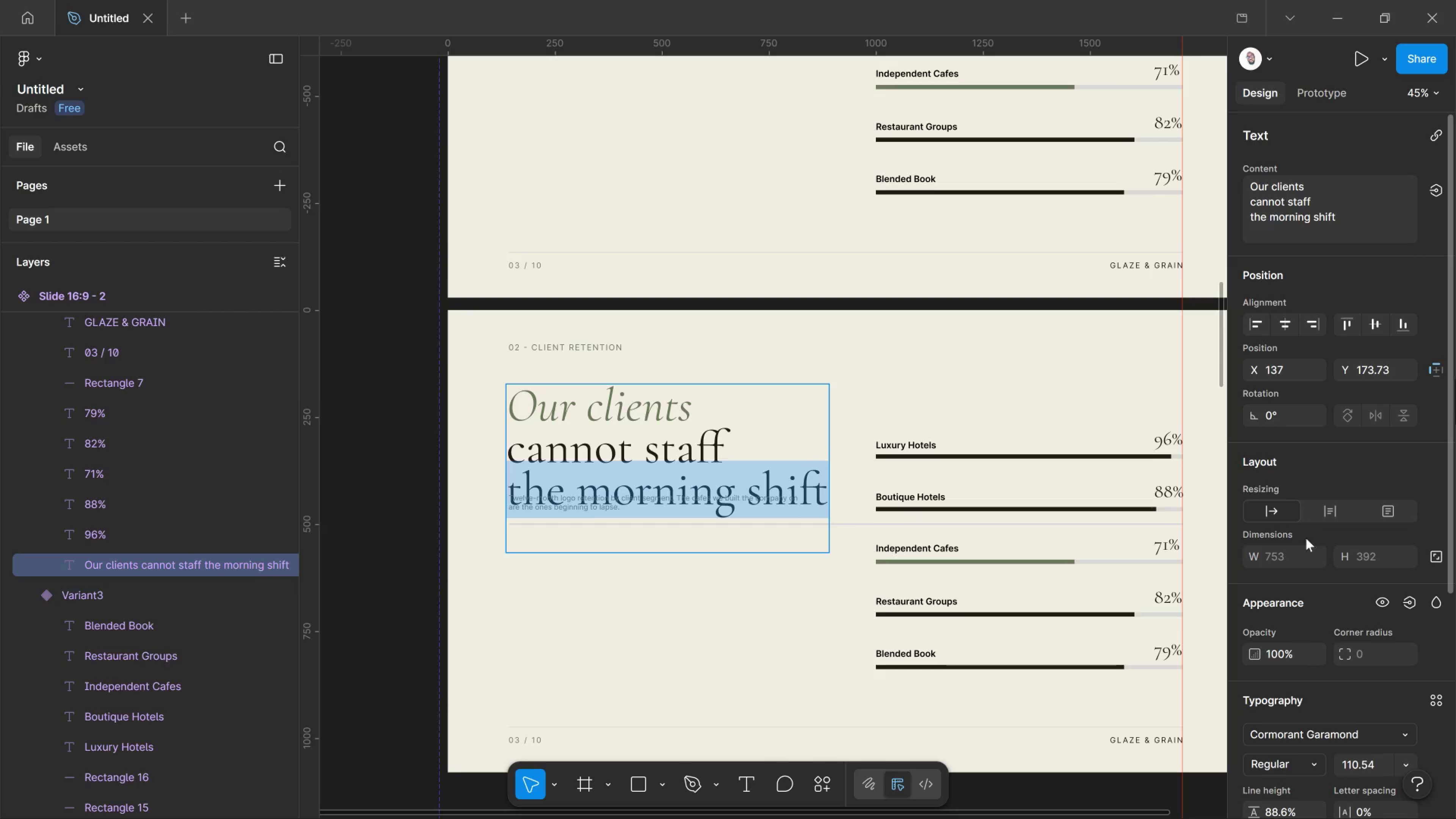 
scroll: coordinate [1302, 600], scroll_direction: down, amount: 2.0
 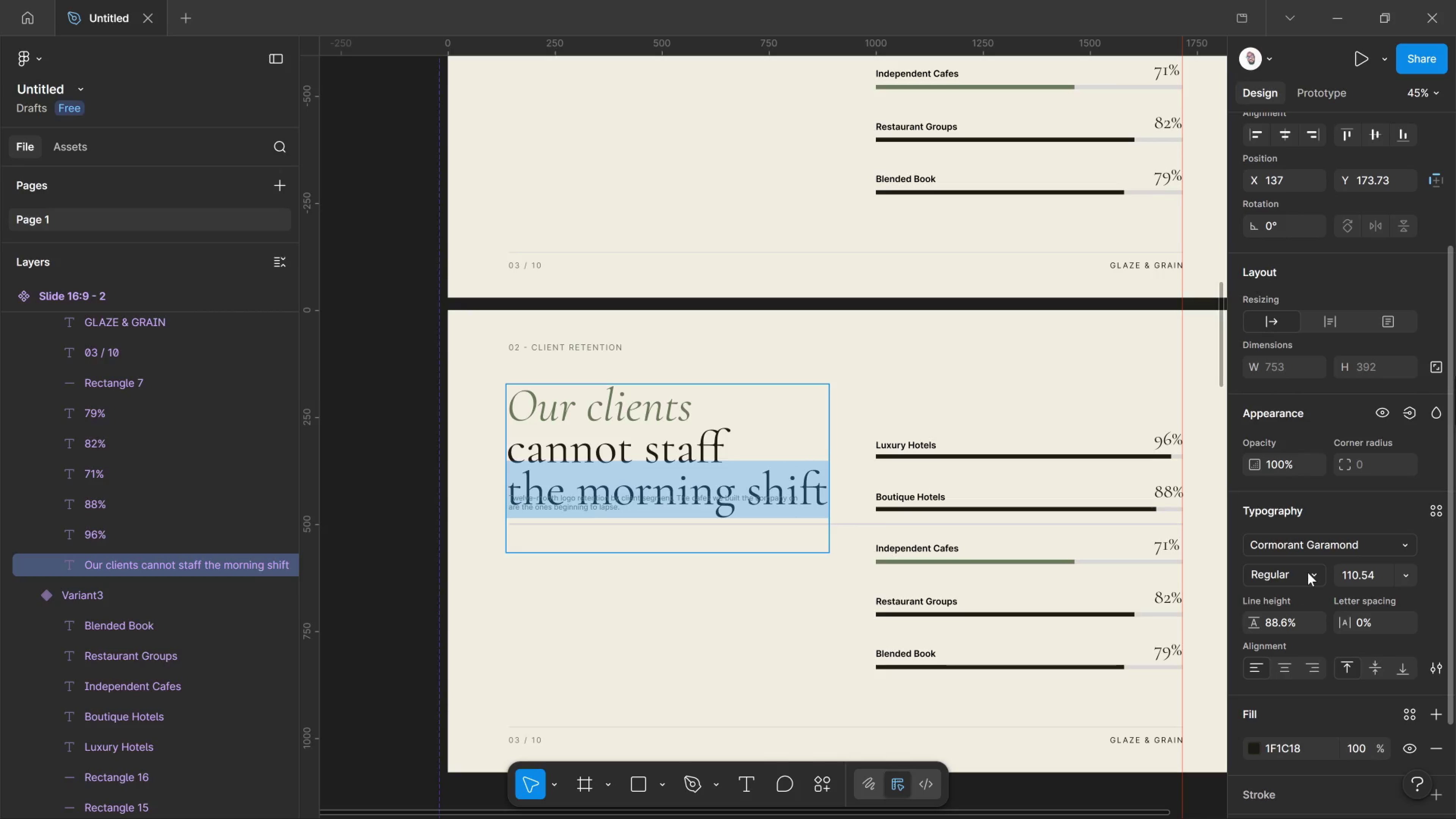 
left_click_drag(start_coordinate=[1310, 579], to_coordinate=[1283, 626])
 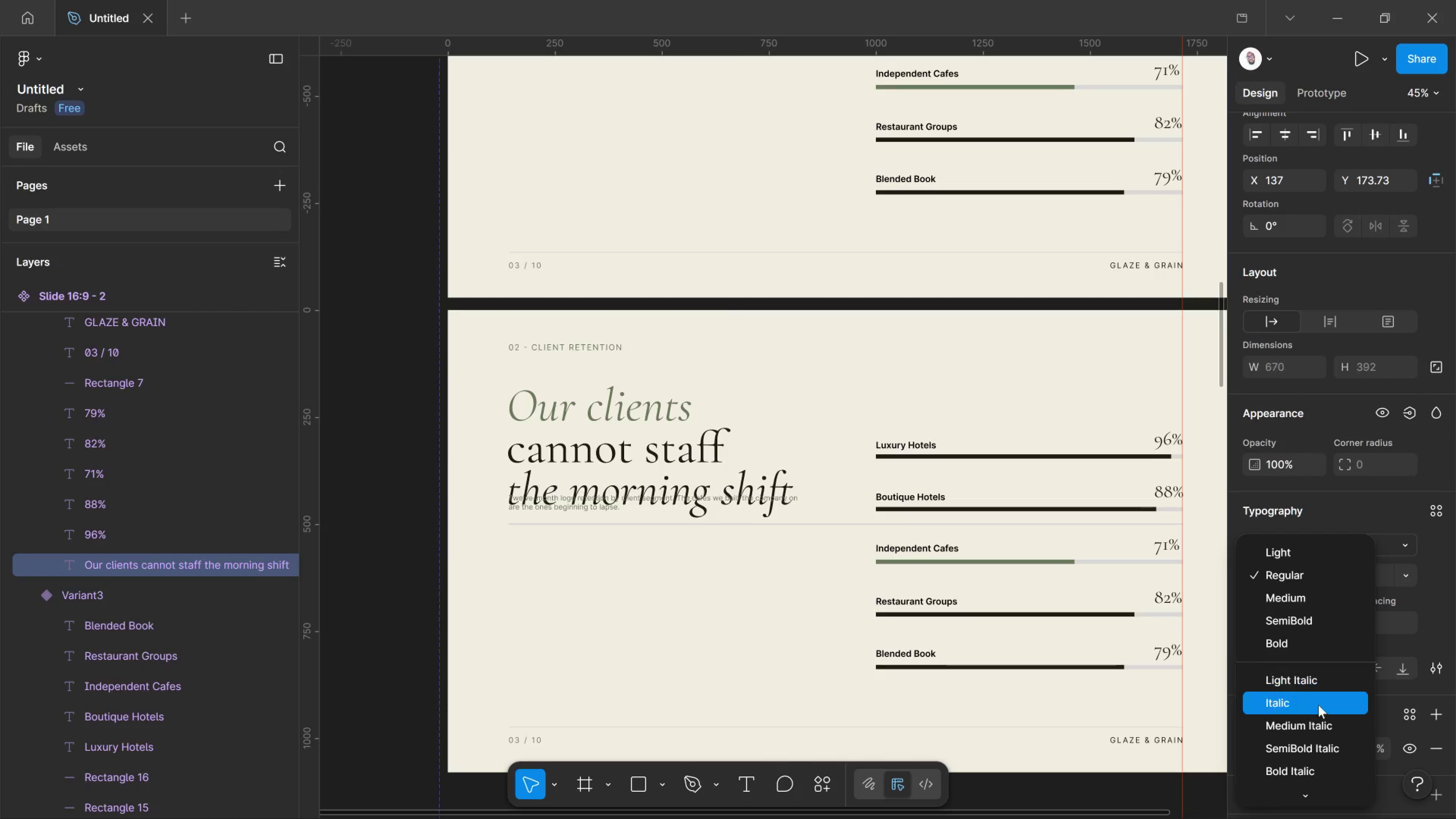 
left_click([1315, 707])
 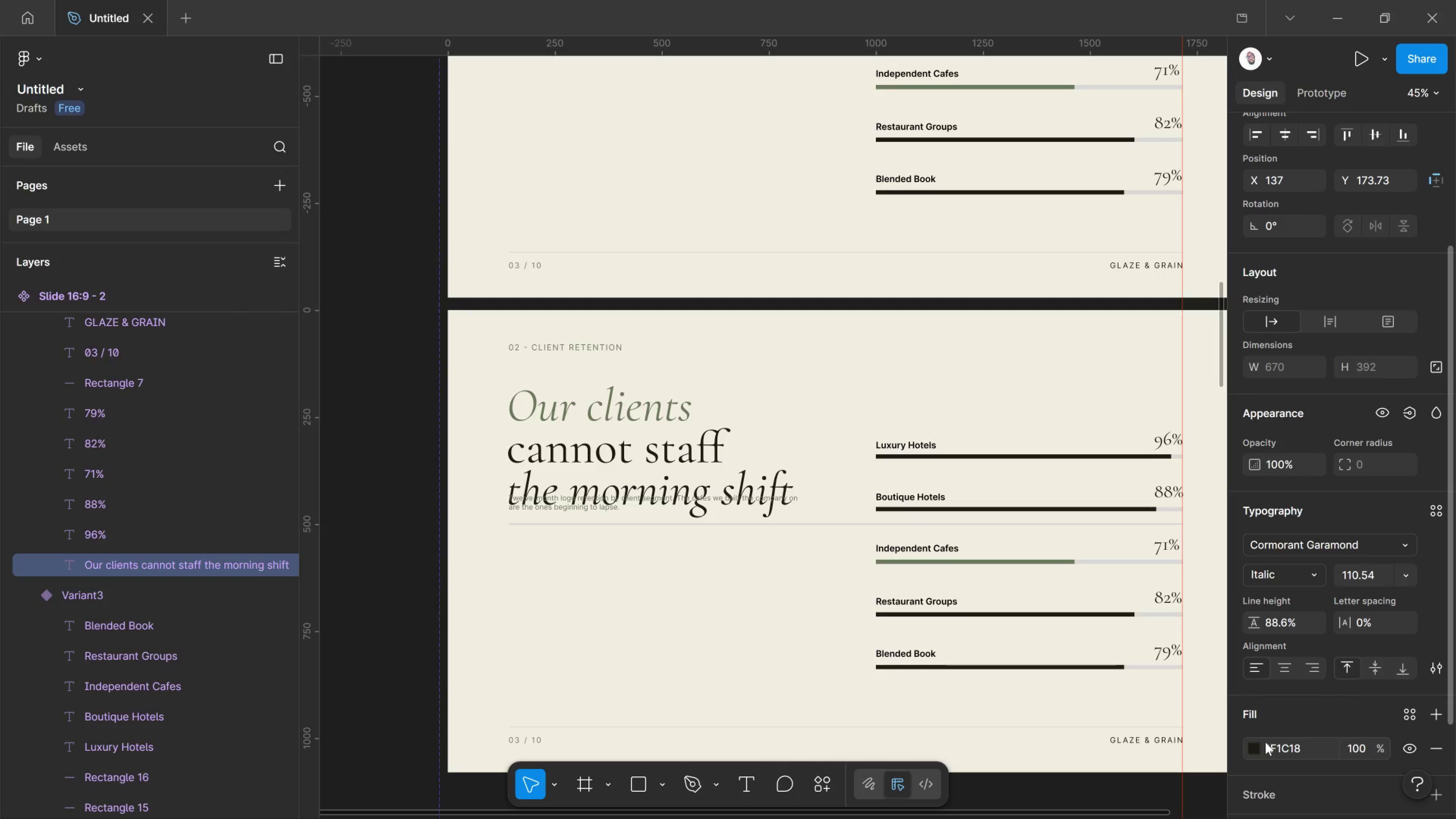 
left_click_drag(start_coordinate=[1252, 750], to_coordinate=[1254, 750])
 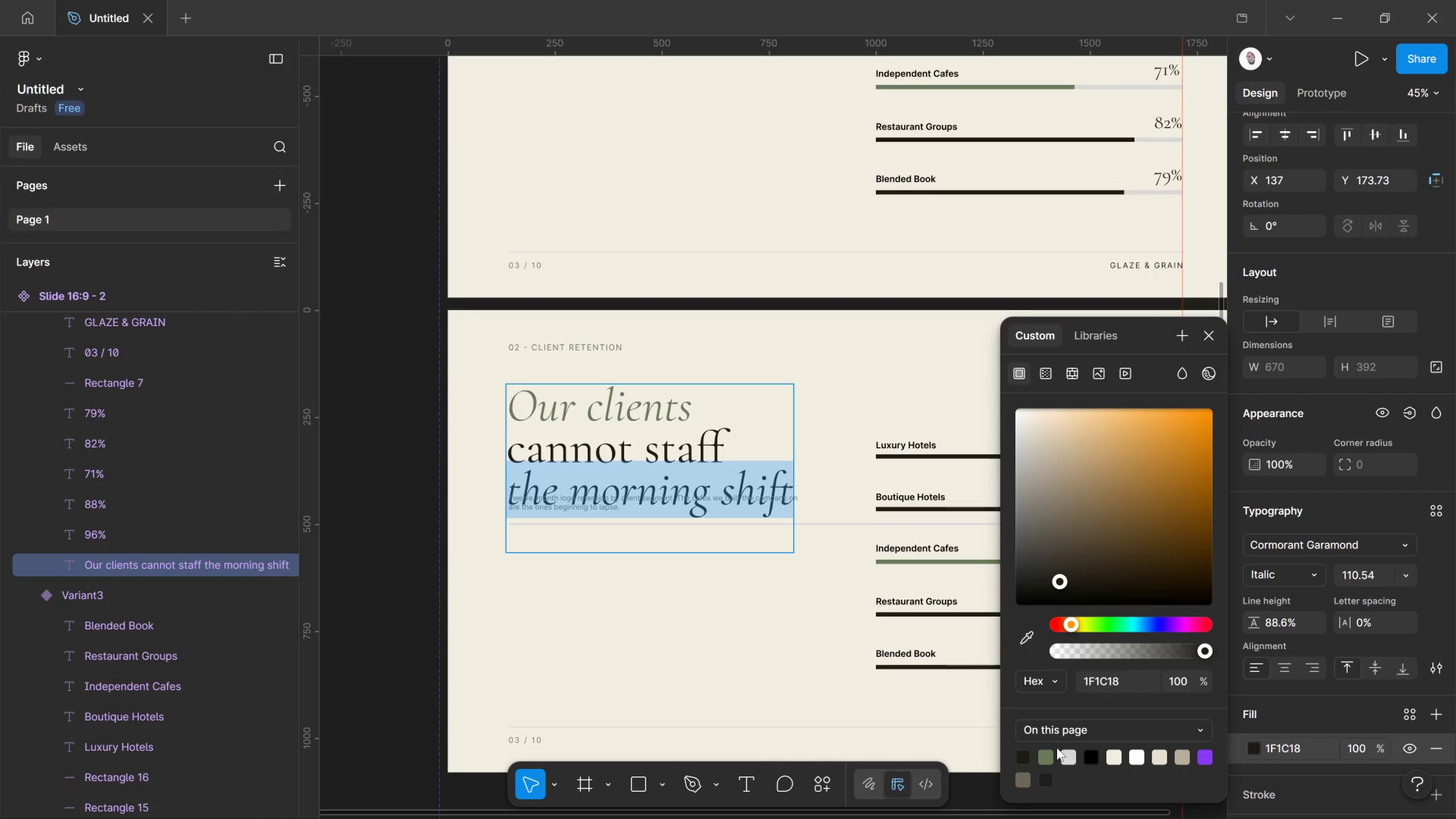 
left_click([1045, 752])
 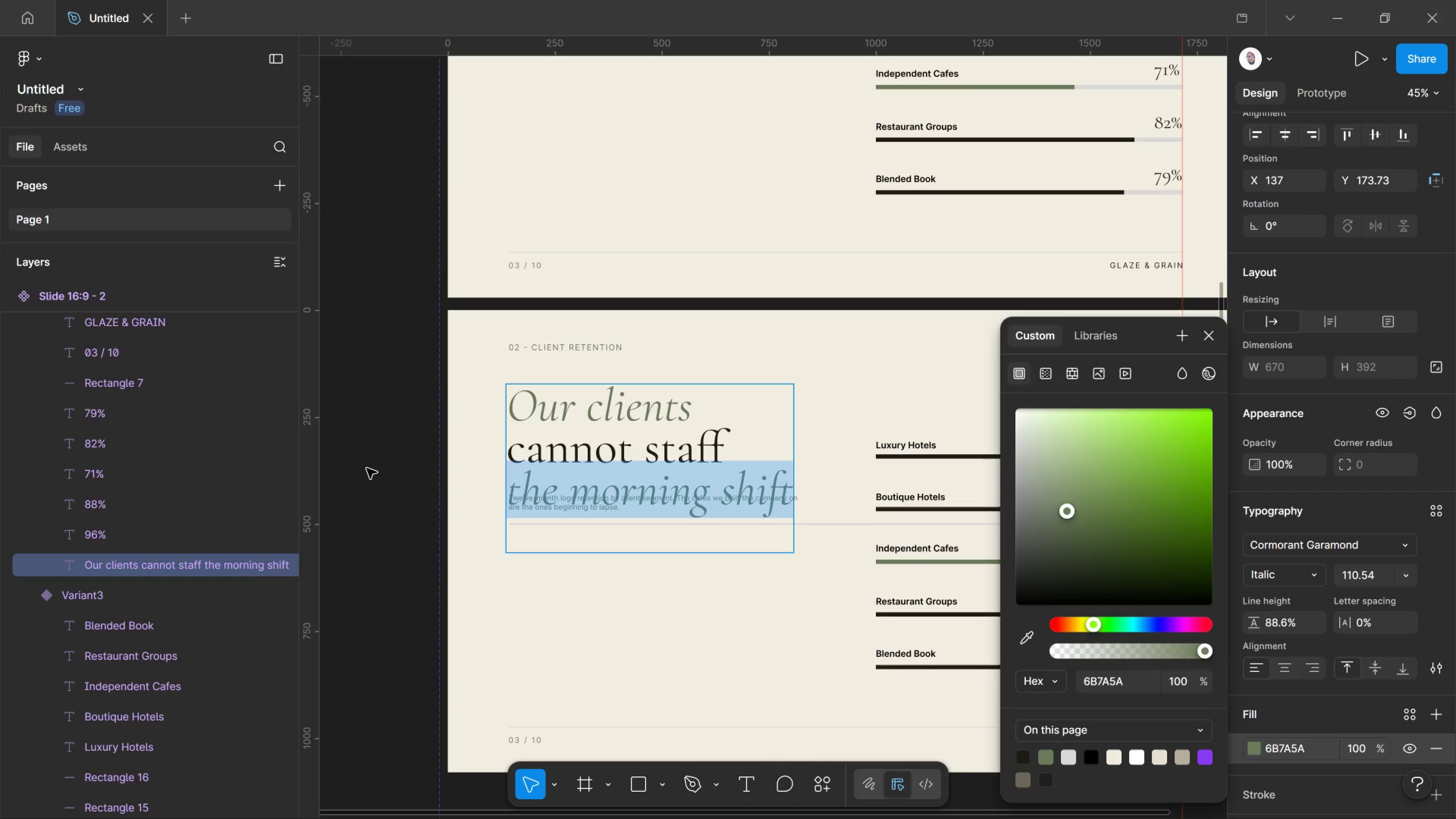 
left_click([364, 464])
 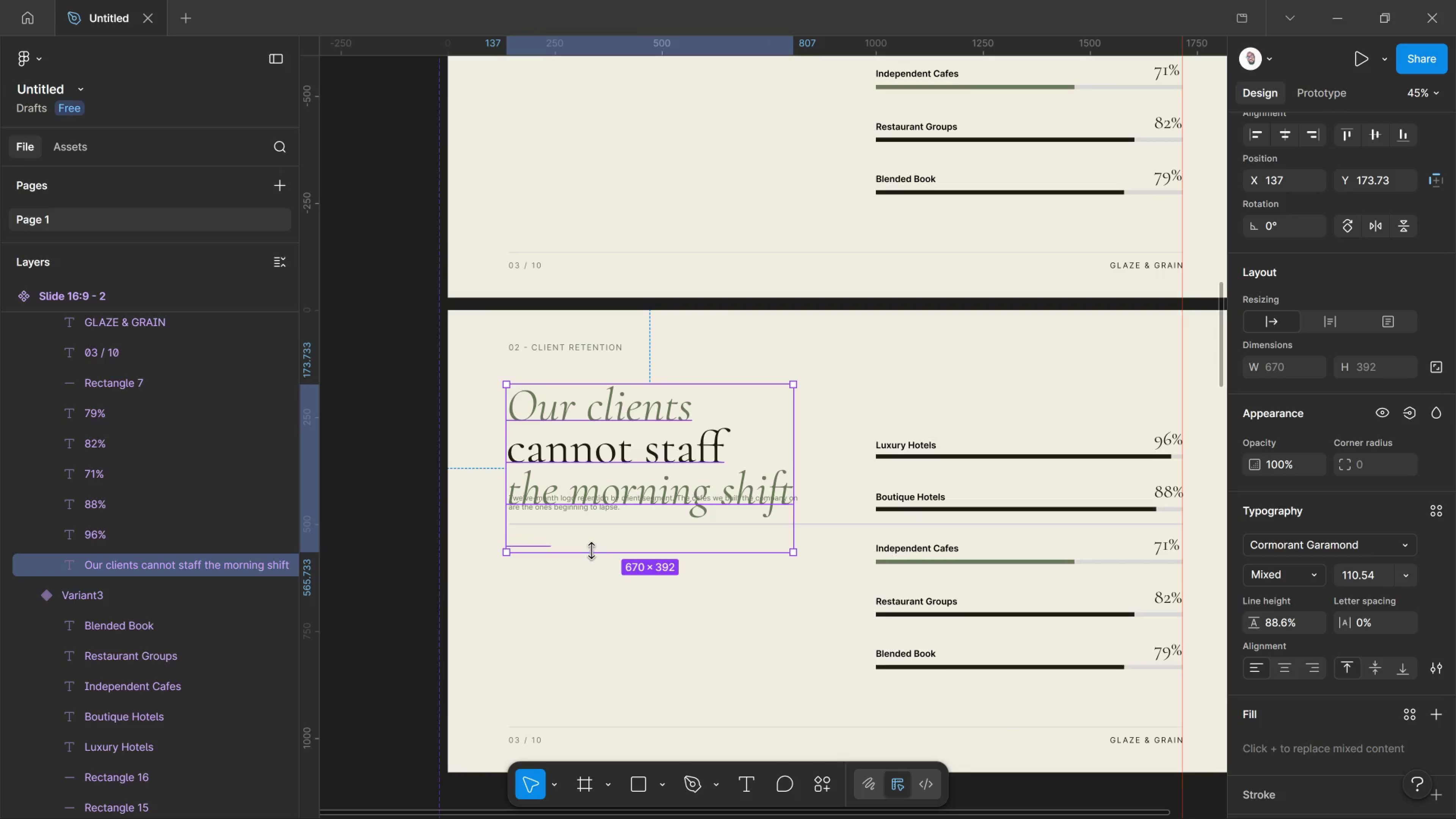 
left_click_drag(start_coordinate=[591, 551], to_coordinate=[591, 489])
 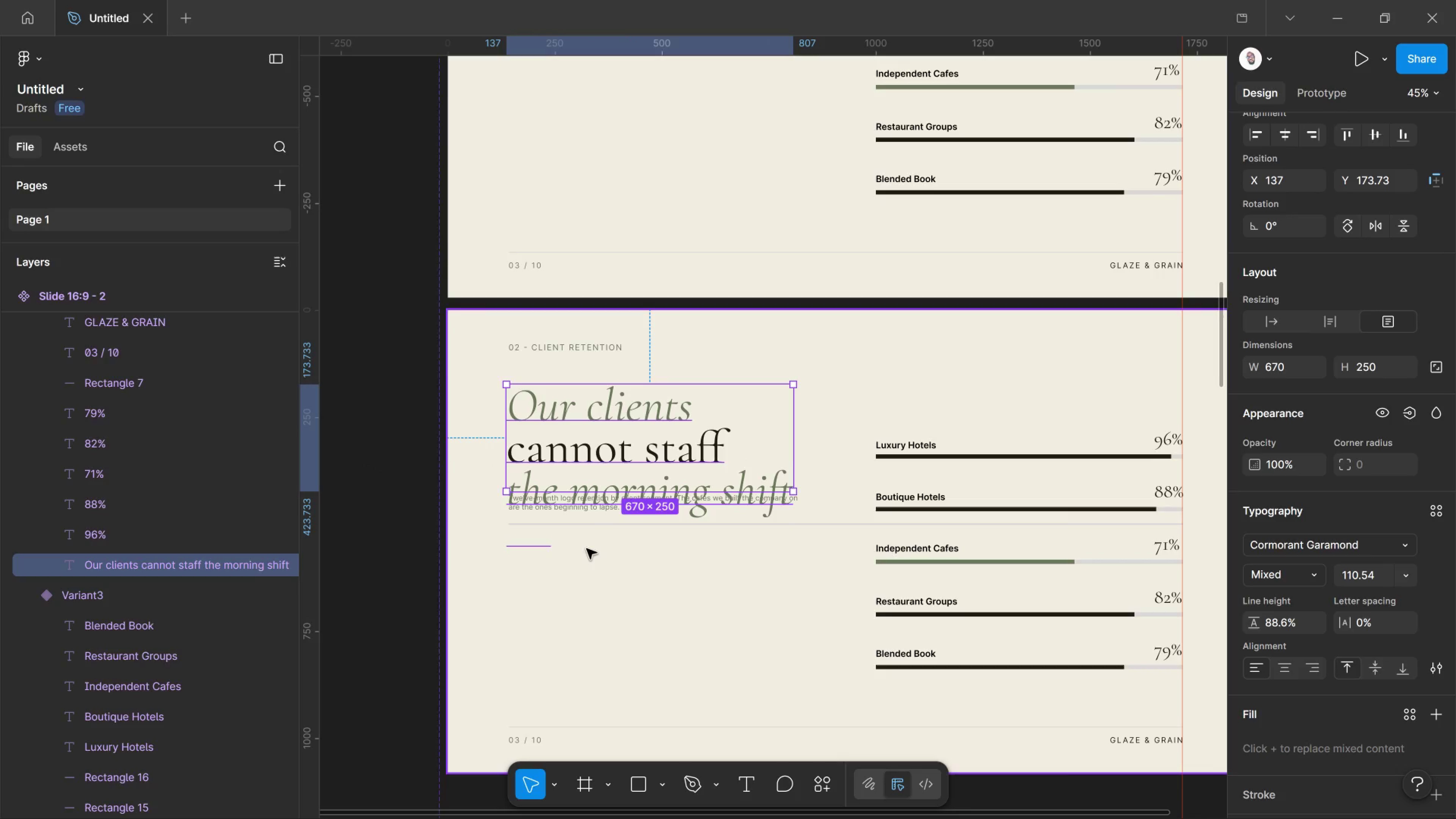 
left_click([587, 549])
 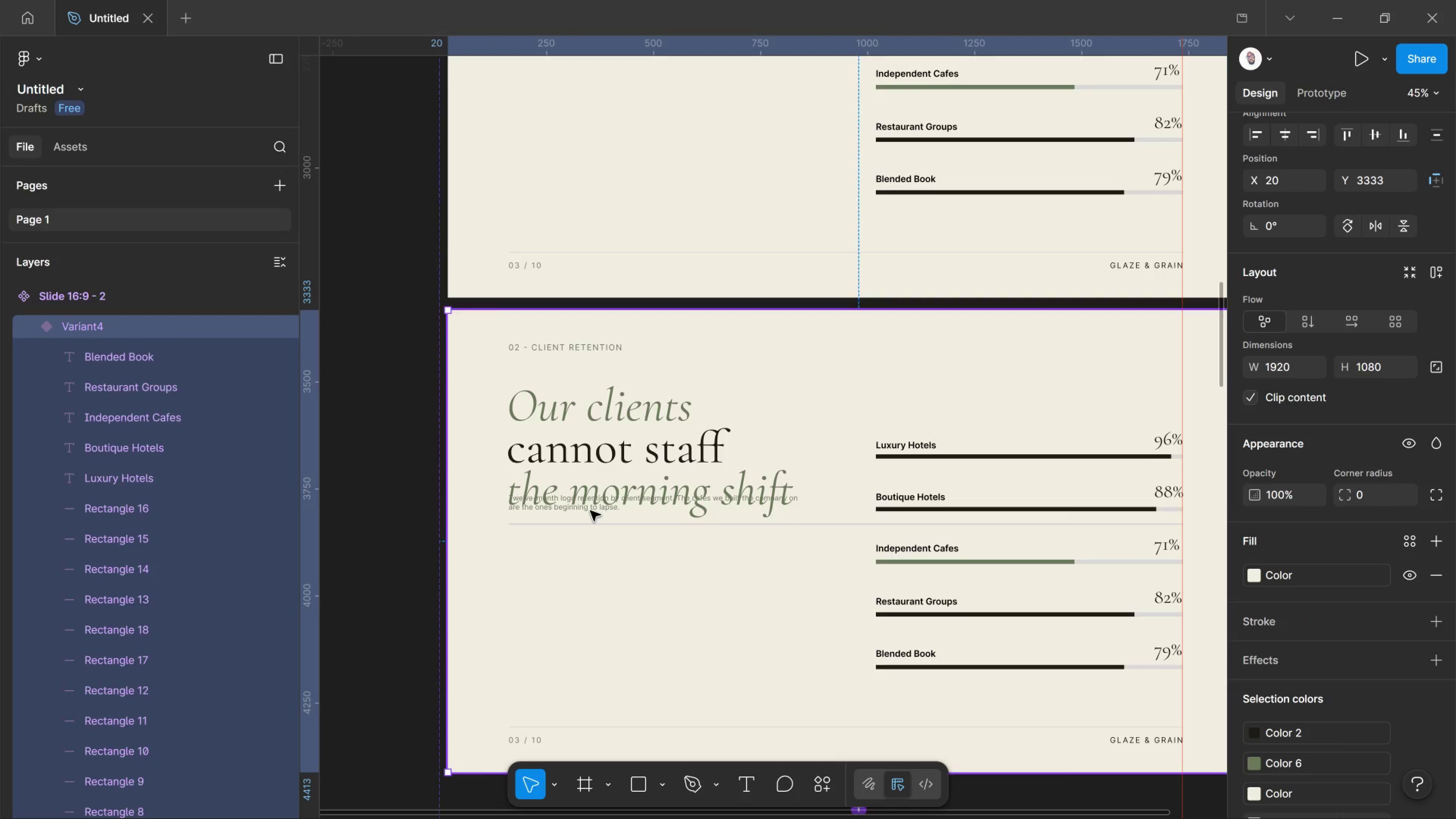 
left_click([590, 511])
 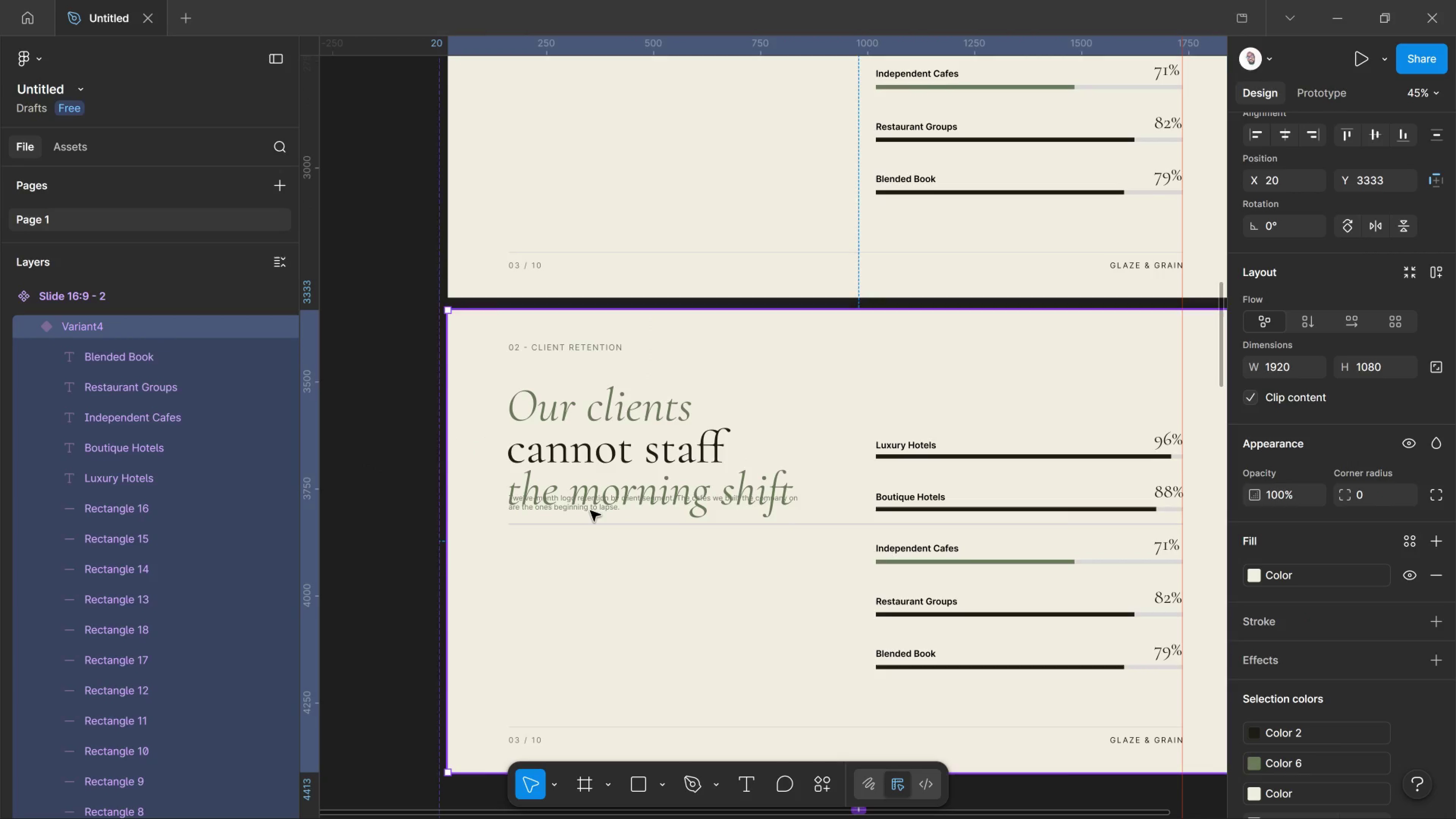 
hold_key(key=ControlLeft, duration=1.26)
left_click([587, 509])
 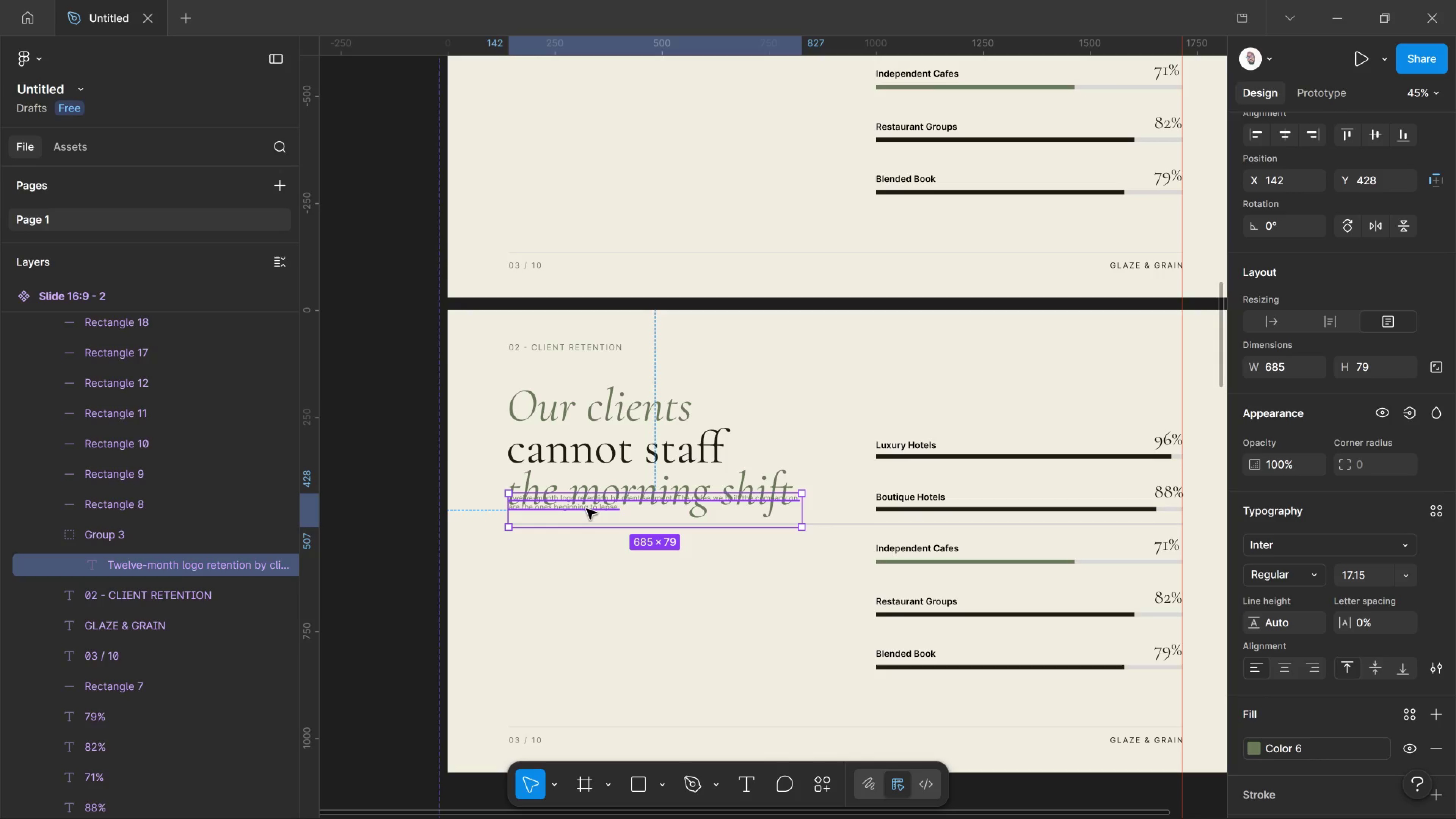 
hold_key(key=ShiftRight, duration=1.59)
 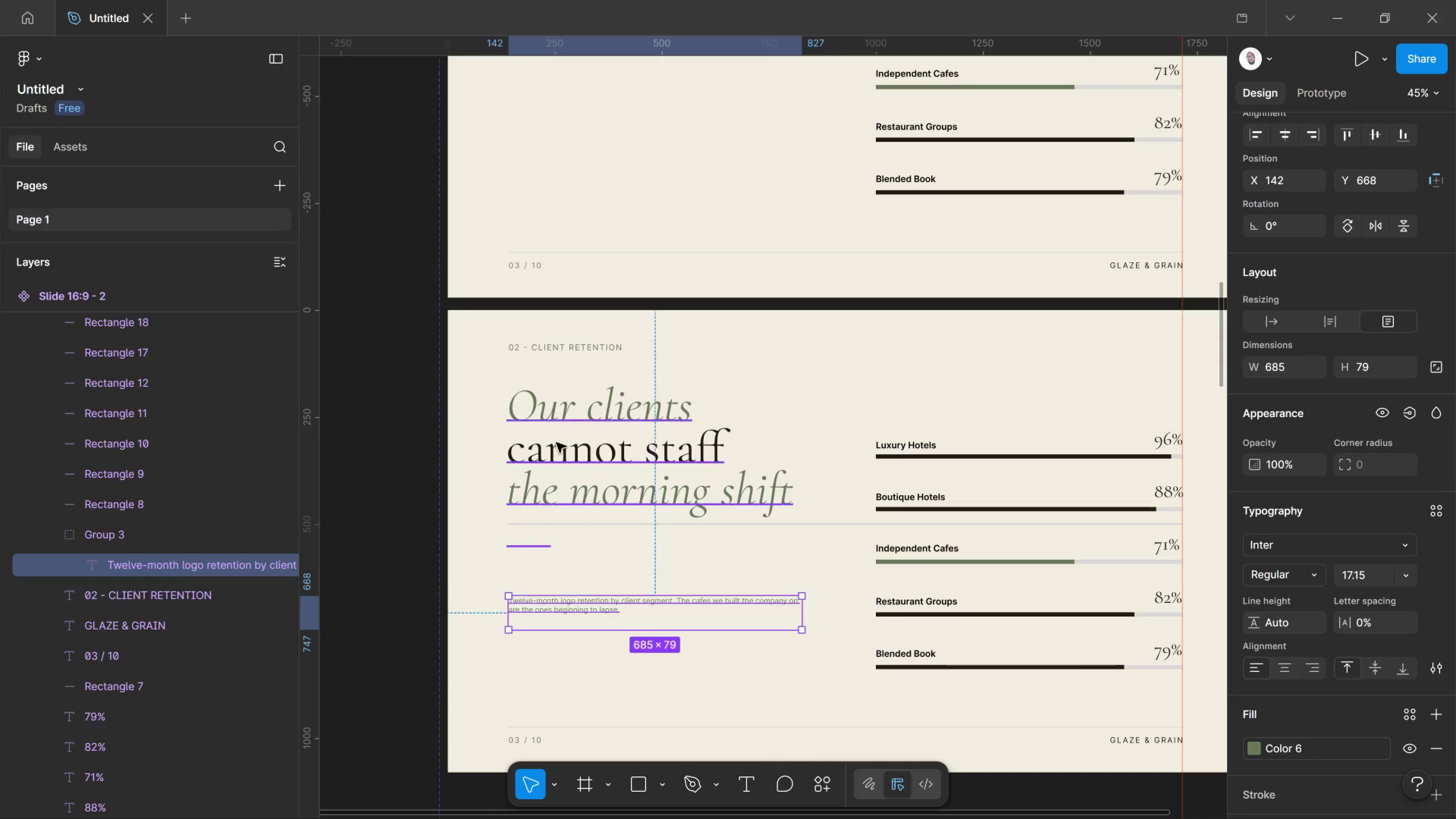 
hold_key(key=ArrowDown, duration=1.17)
 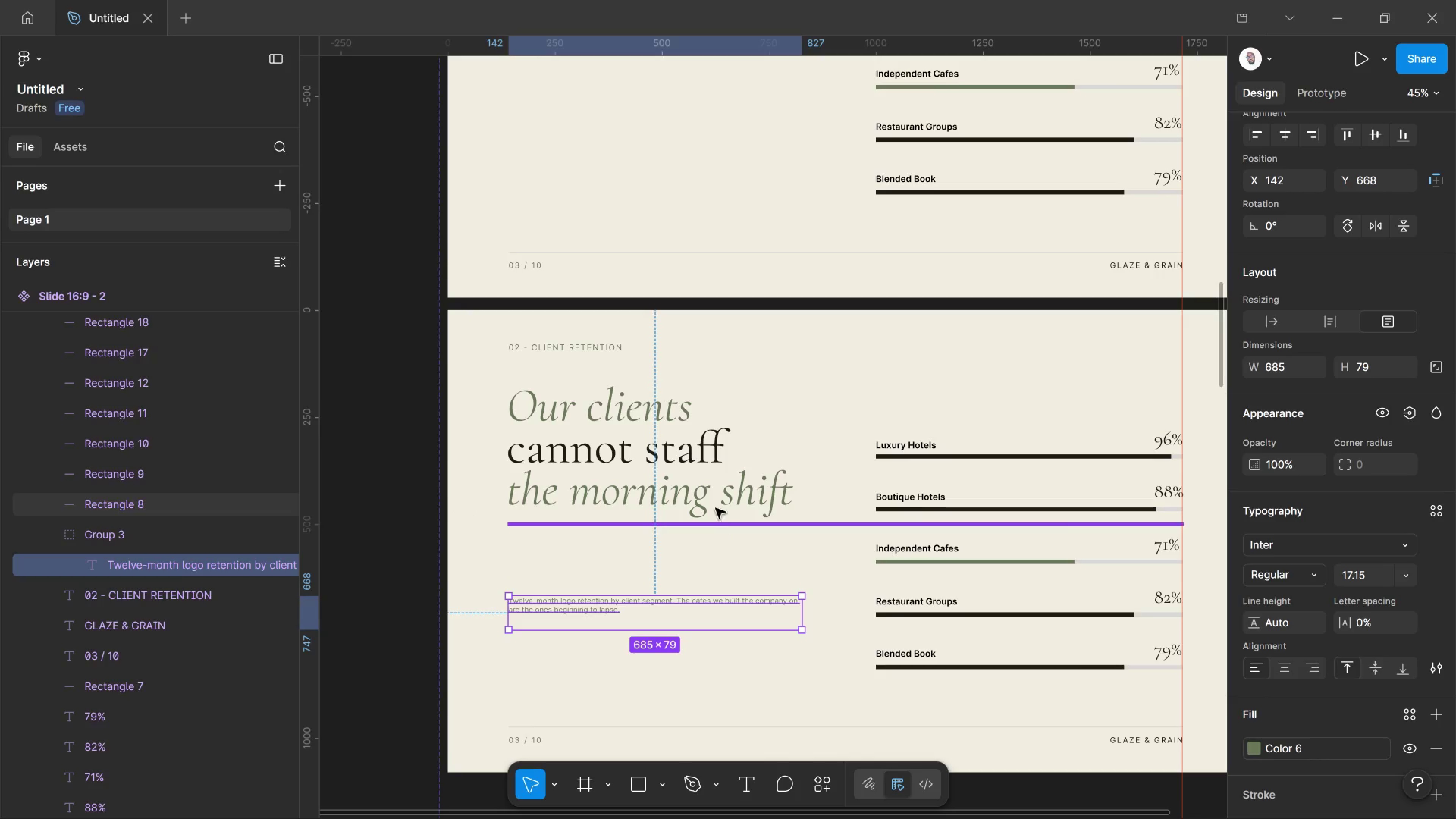 
left_click([709, 496])
 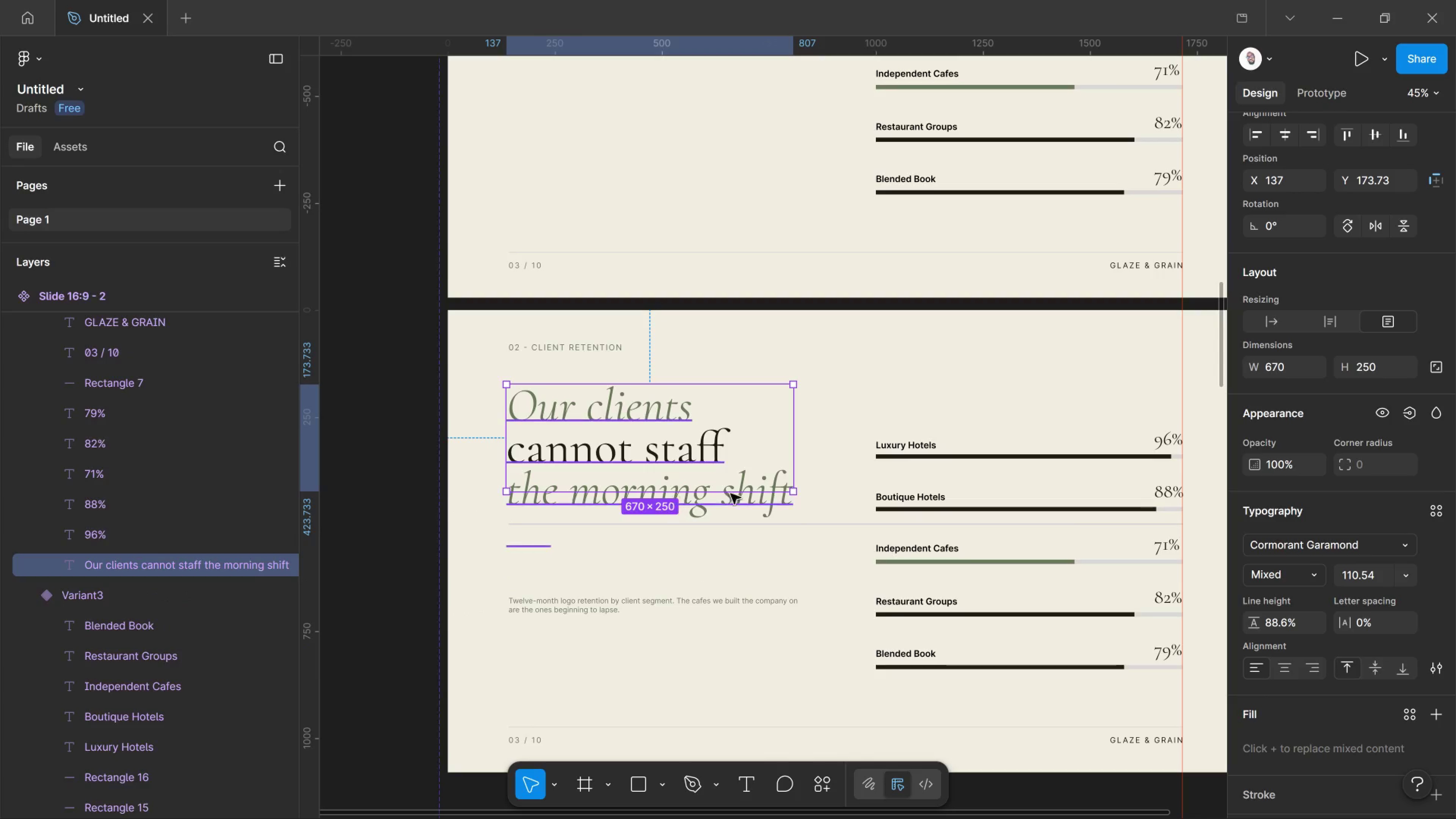 
scroll: coordinate [748, 442], scroll_direction: up, amount: 7.0
 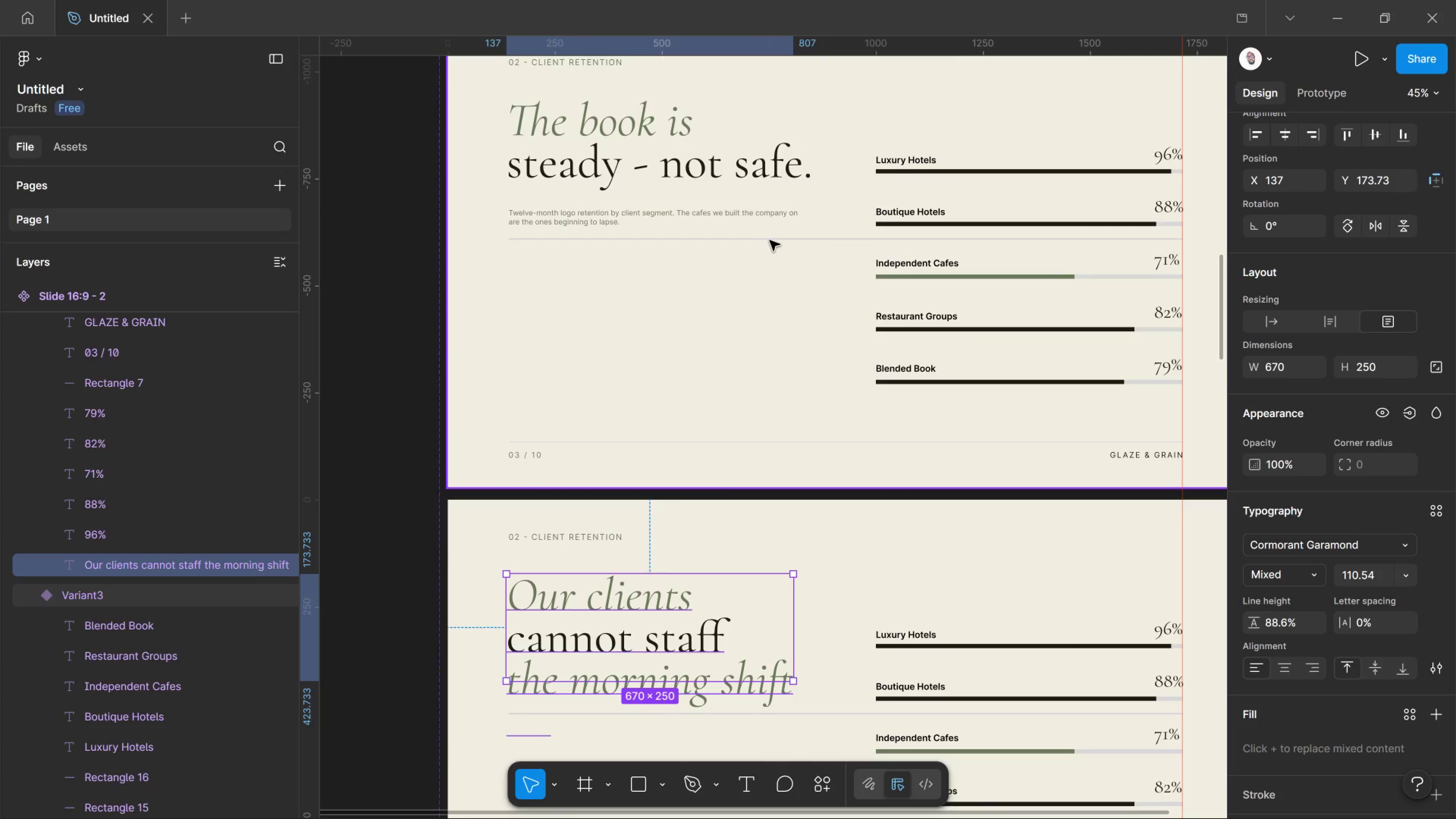 
hold_key(key=ControlLeft, duration=0.88)
left_click([770, 240])
 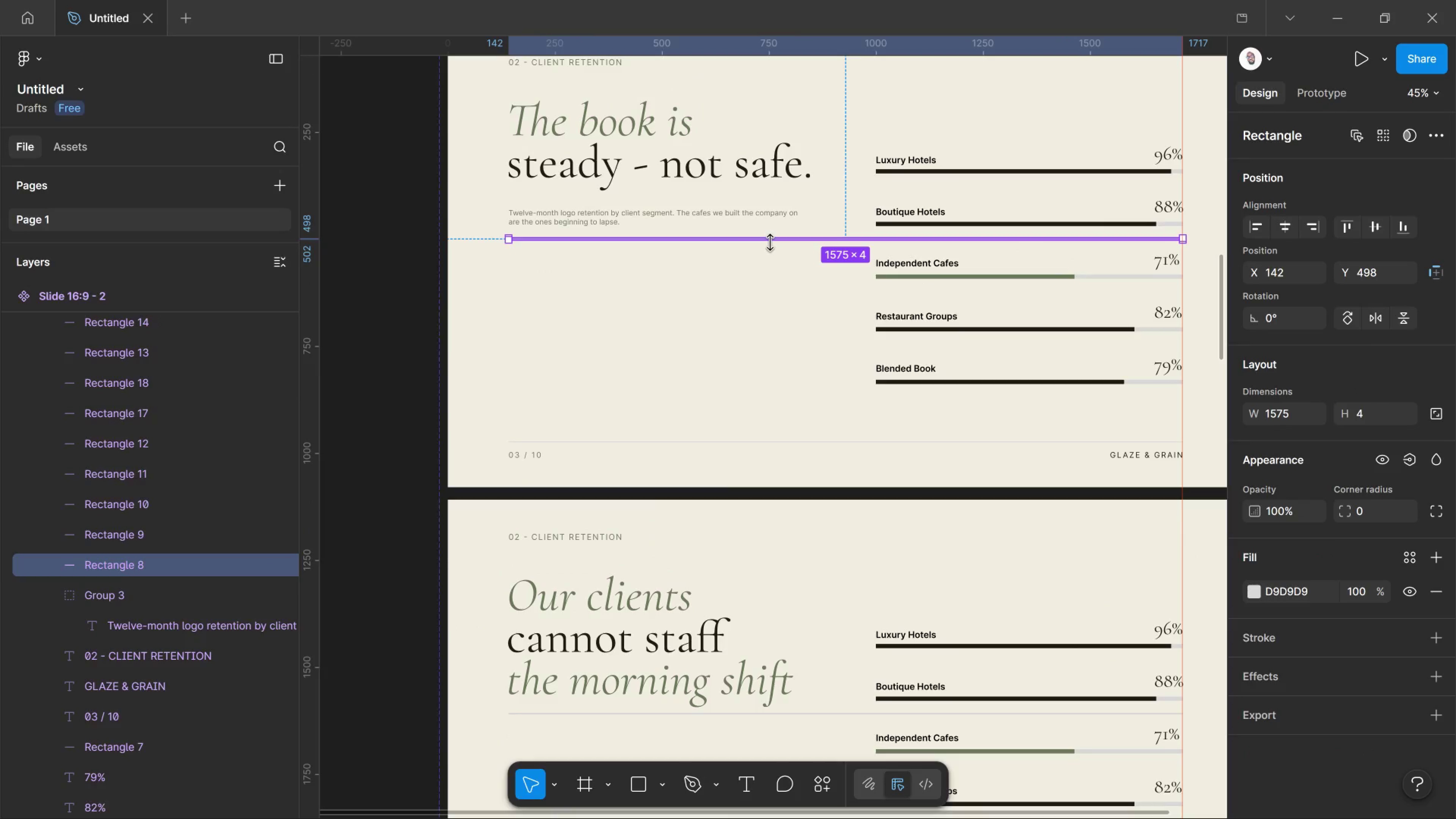 
key(Delete)
 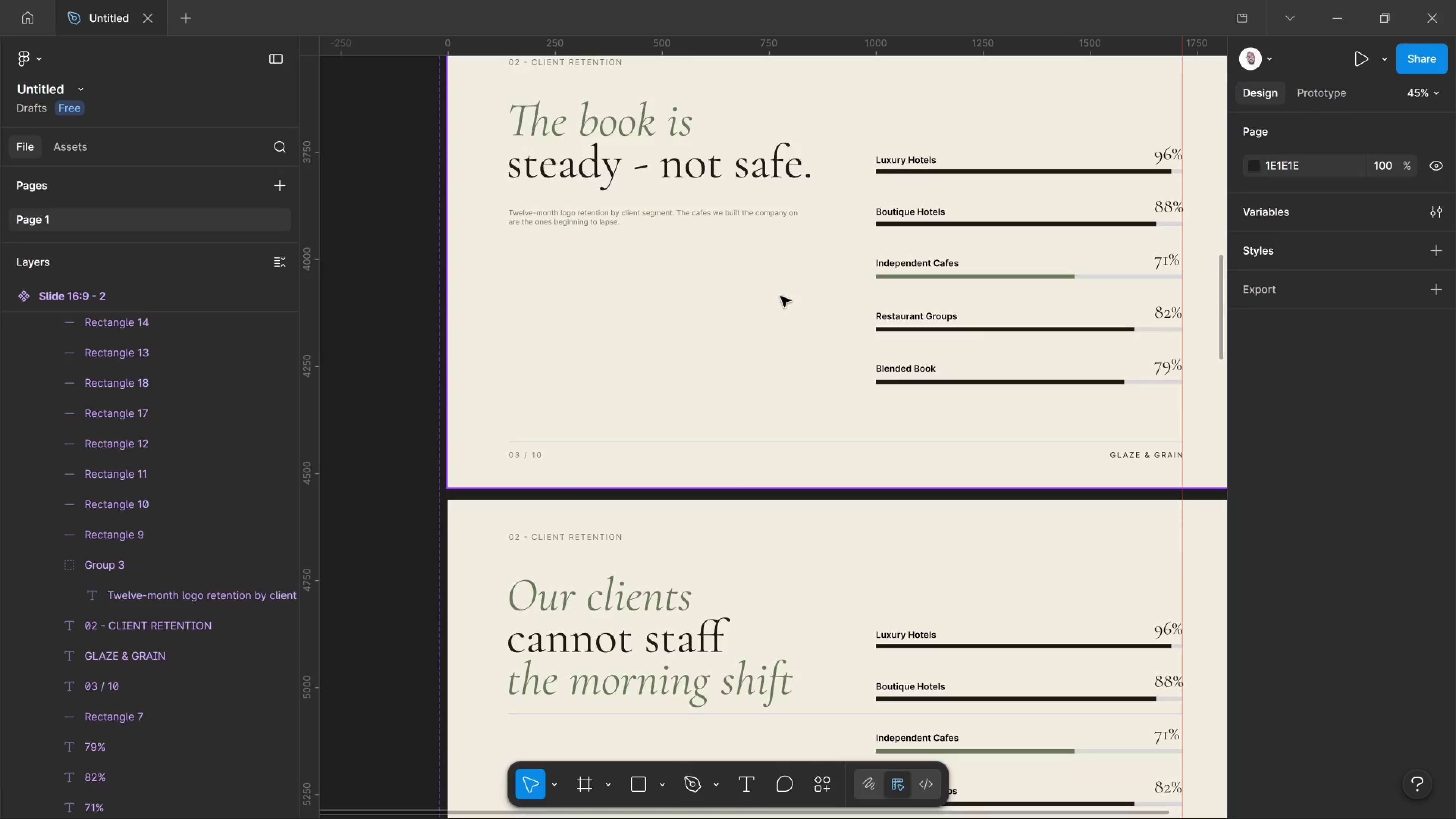 
scroll: coordinate [679, 442], scroll_direction: down, amount: 2.0
 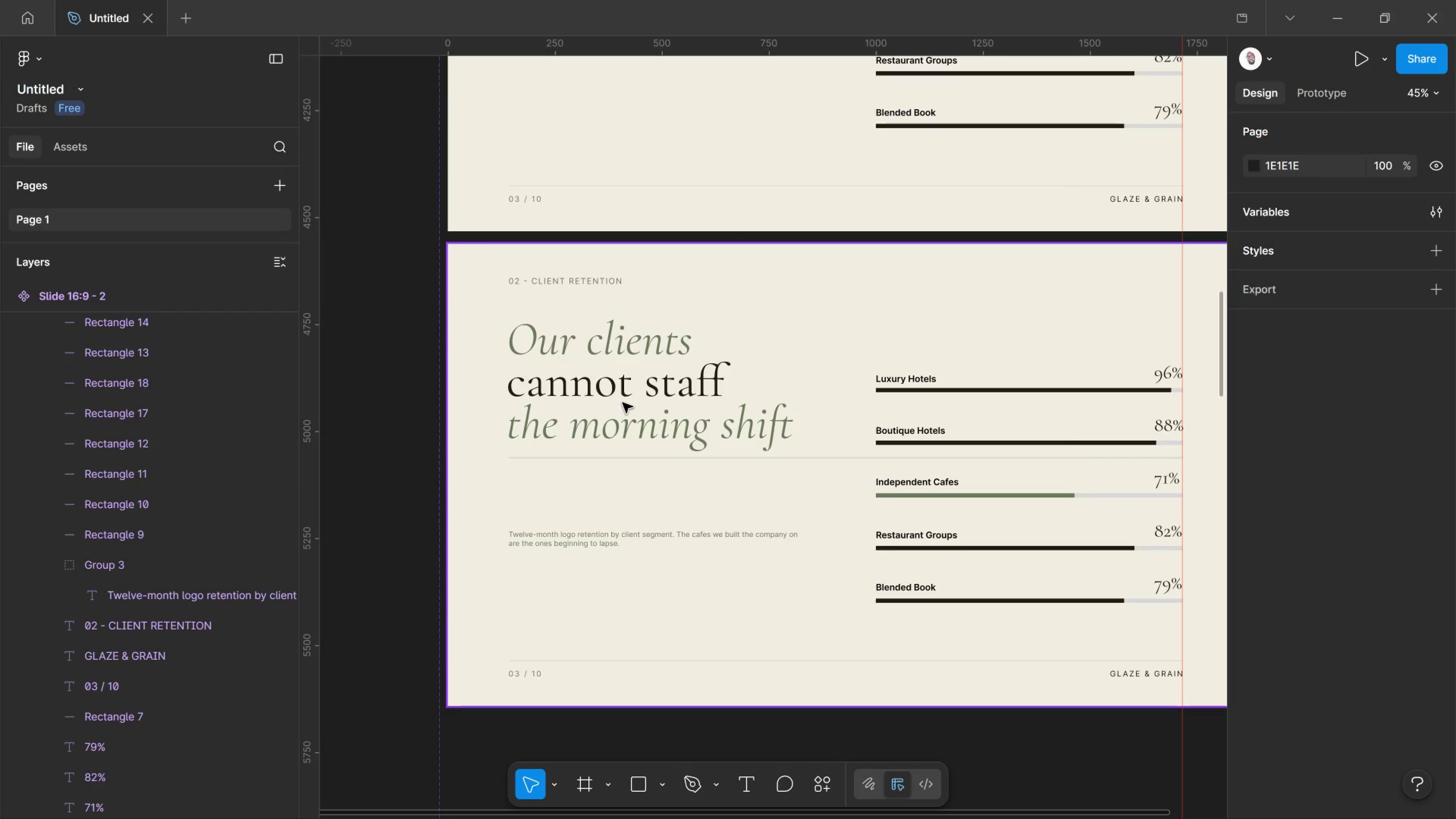 
key(T)
 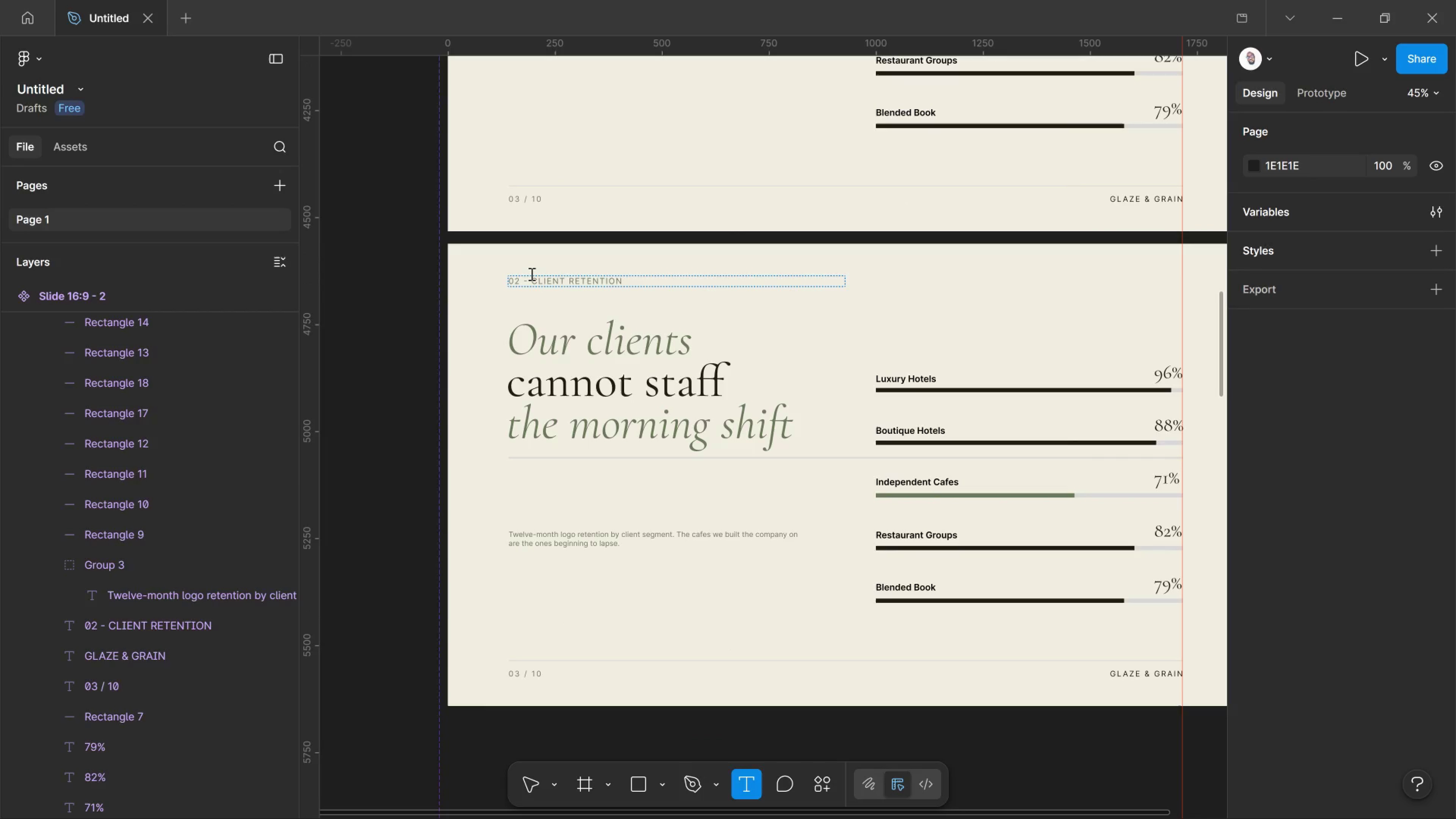 
left_click_drag(start_coordinate=[531, 274], to_coordinate=[568, 276])
 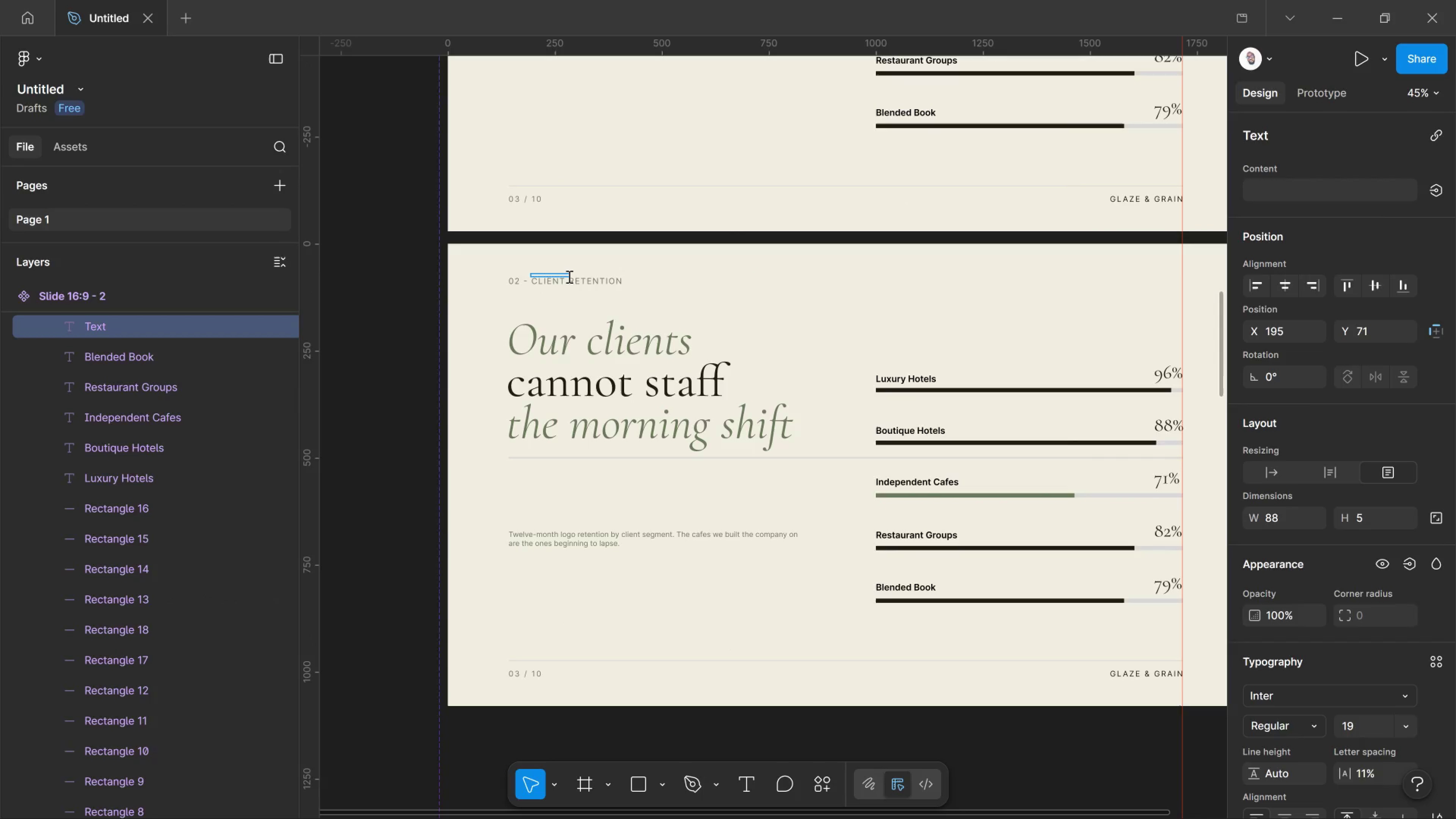 
key(Control+ControlLeft)
 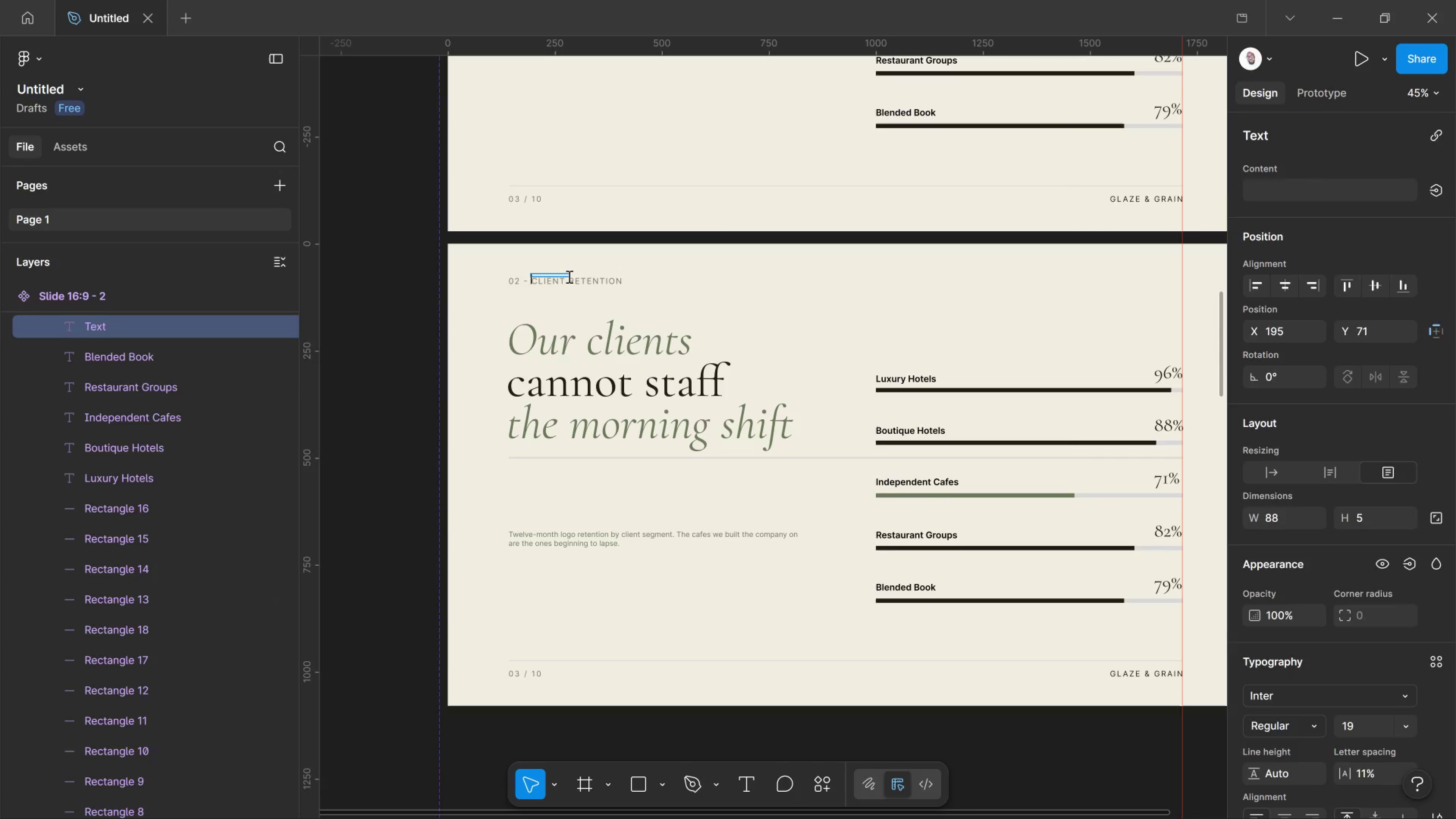 
key(Control+Z)
 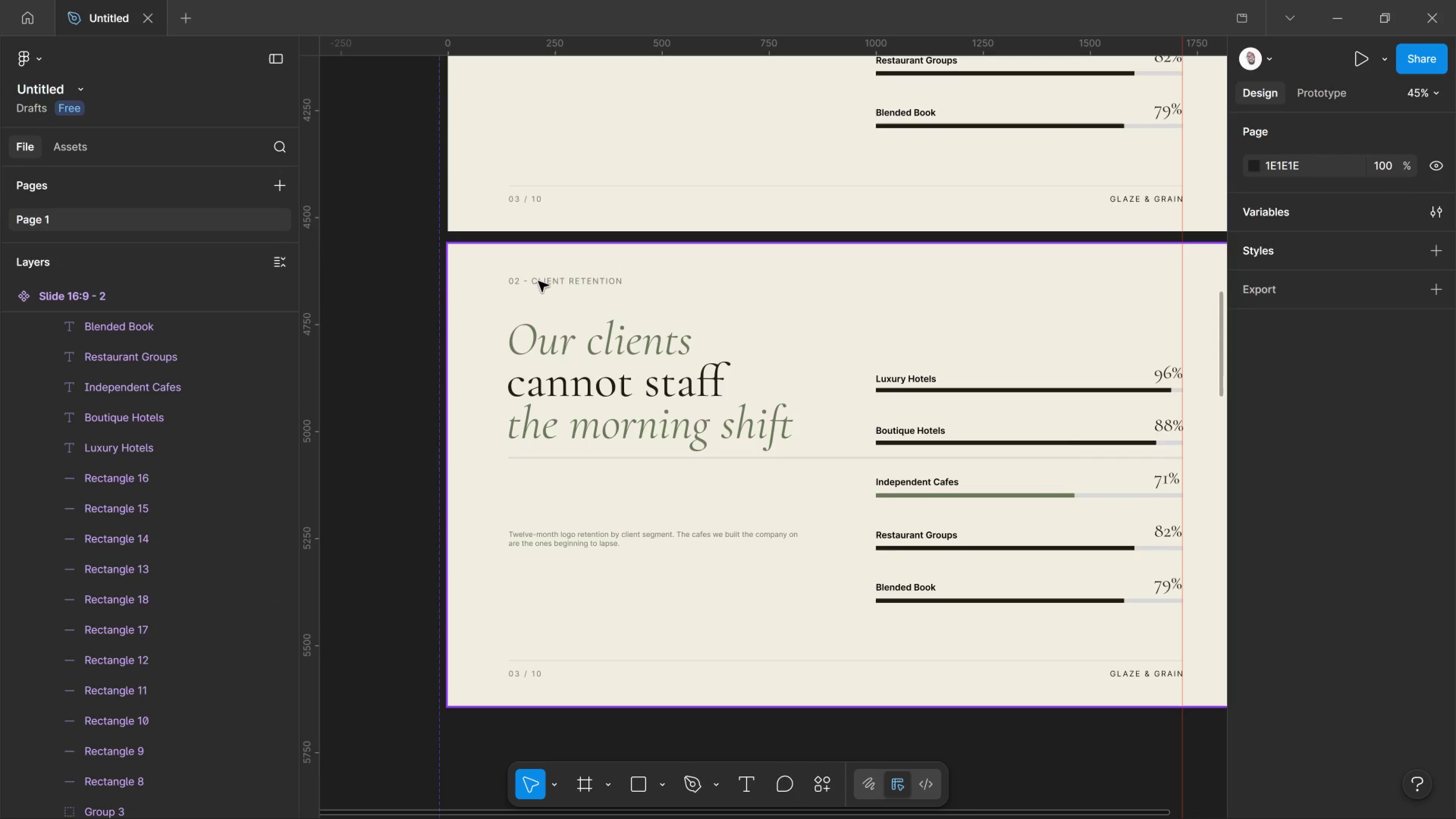 
double_click([538, 281])
 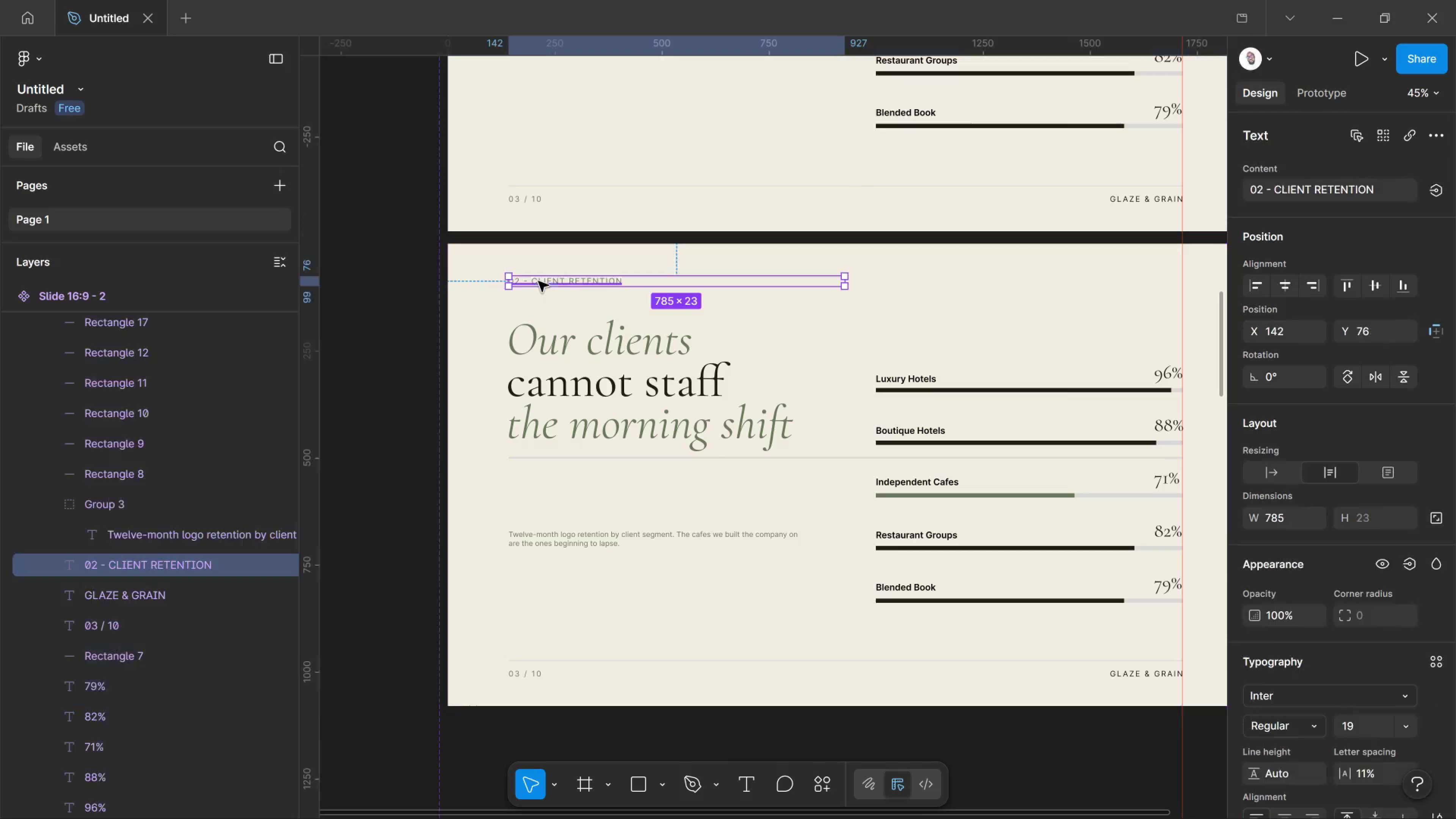 
left_click([538, 281])
 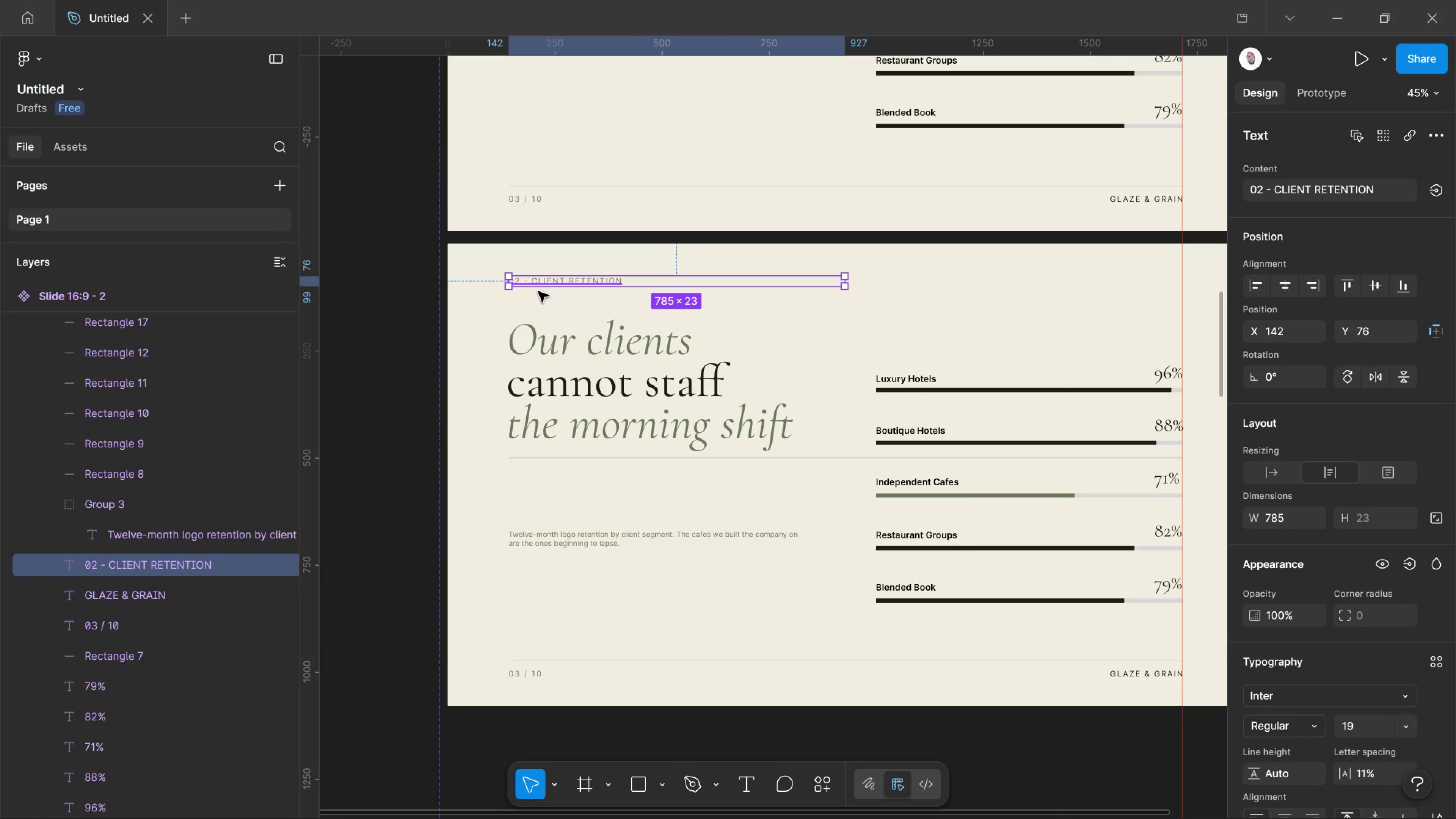 
left_click_drag(start_coordinate=[538, 281], to_coordinate=[538, 293])
 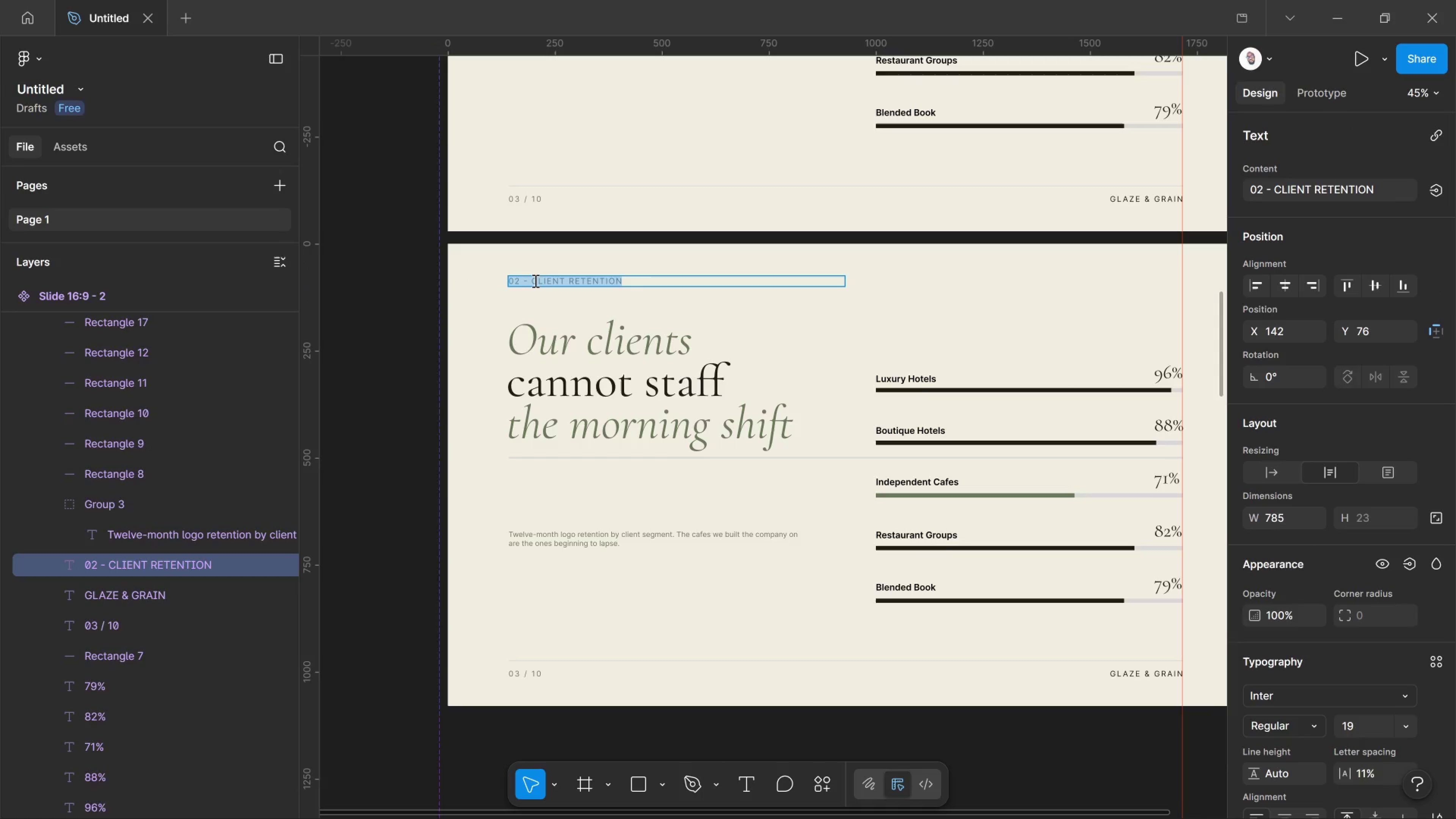 
left_click([531, 279])
 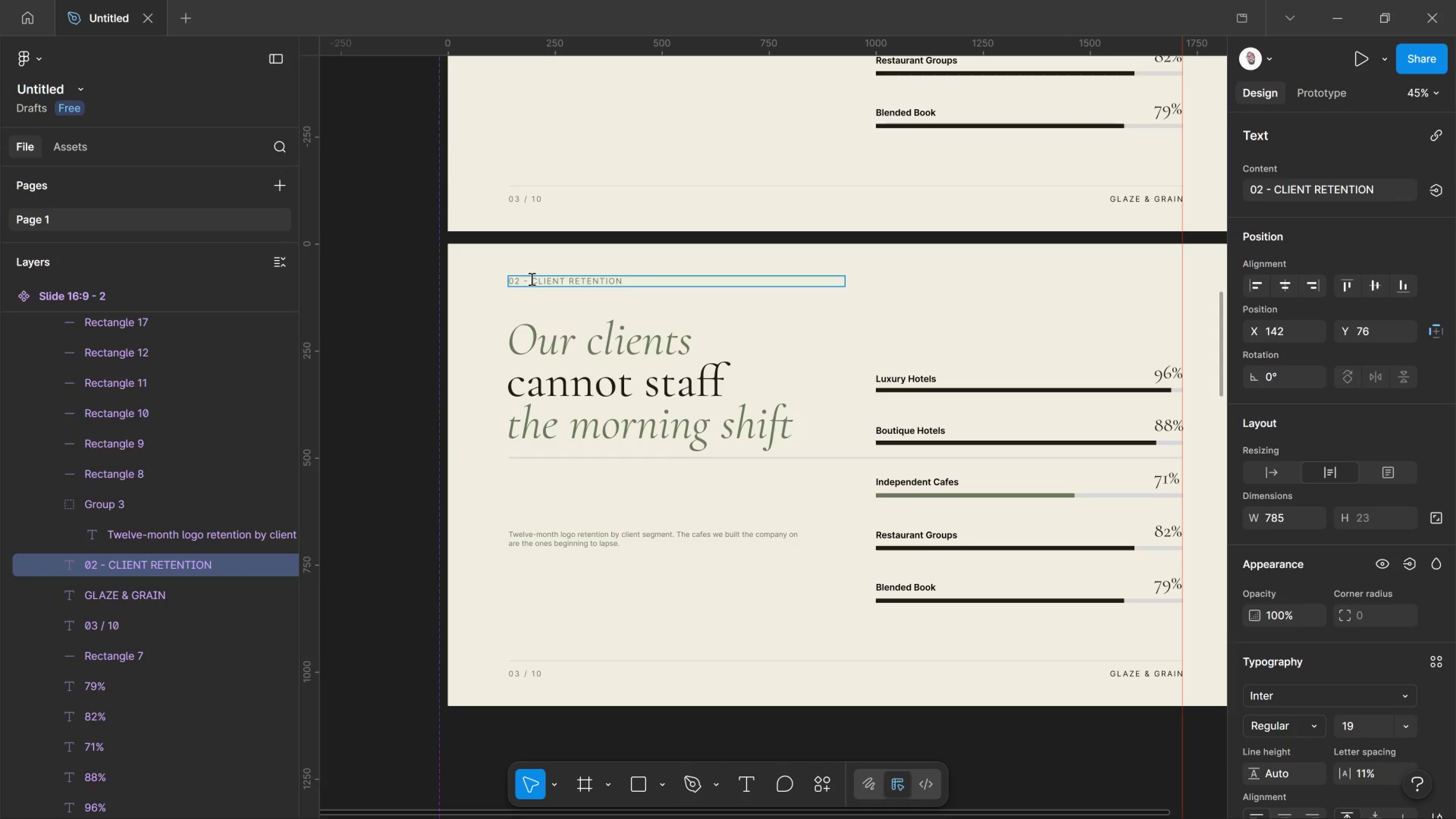 
left_click_drag(start_coordinate=[531, 279], to_coordinate=[731, 290])
 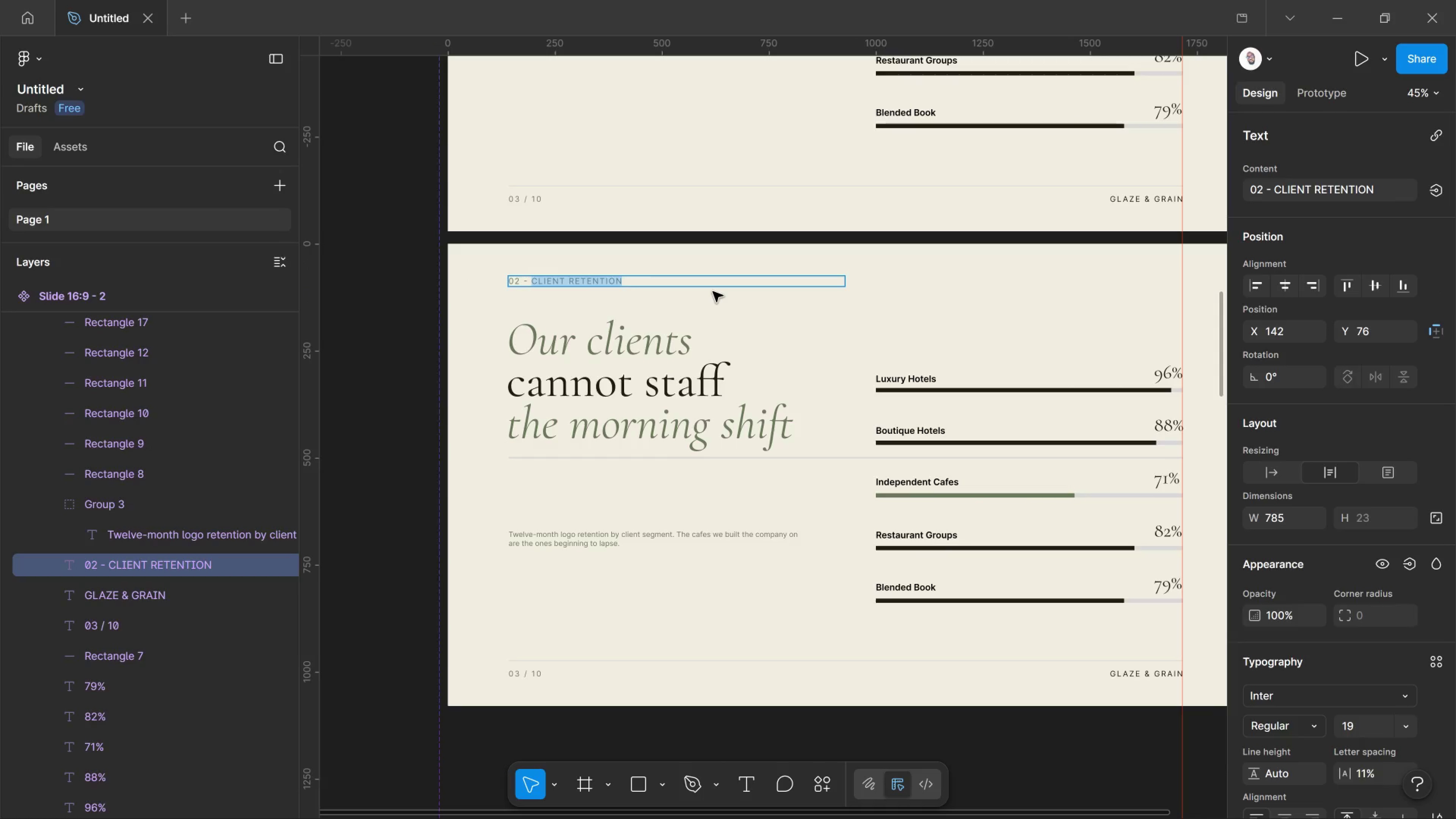 
type(the )
key(Backspace)
key(Backspace)
key(Backspace)
key(Backspace)
type(THE PROBLEM)
 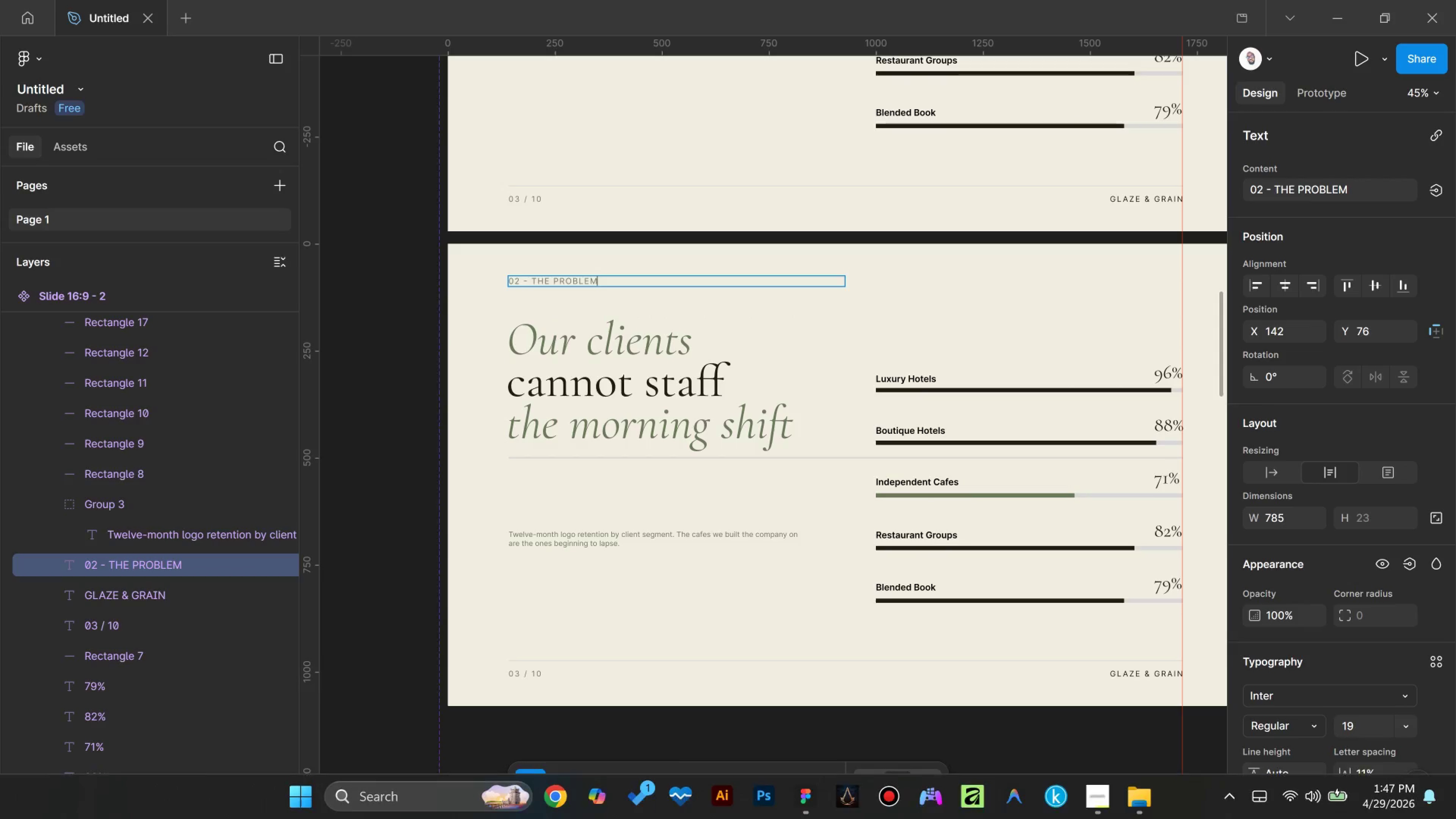 
left_click([1097, 802])